 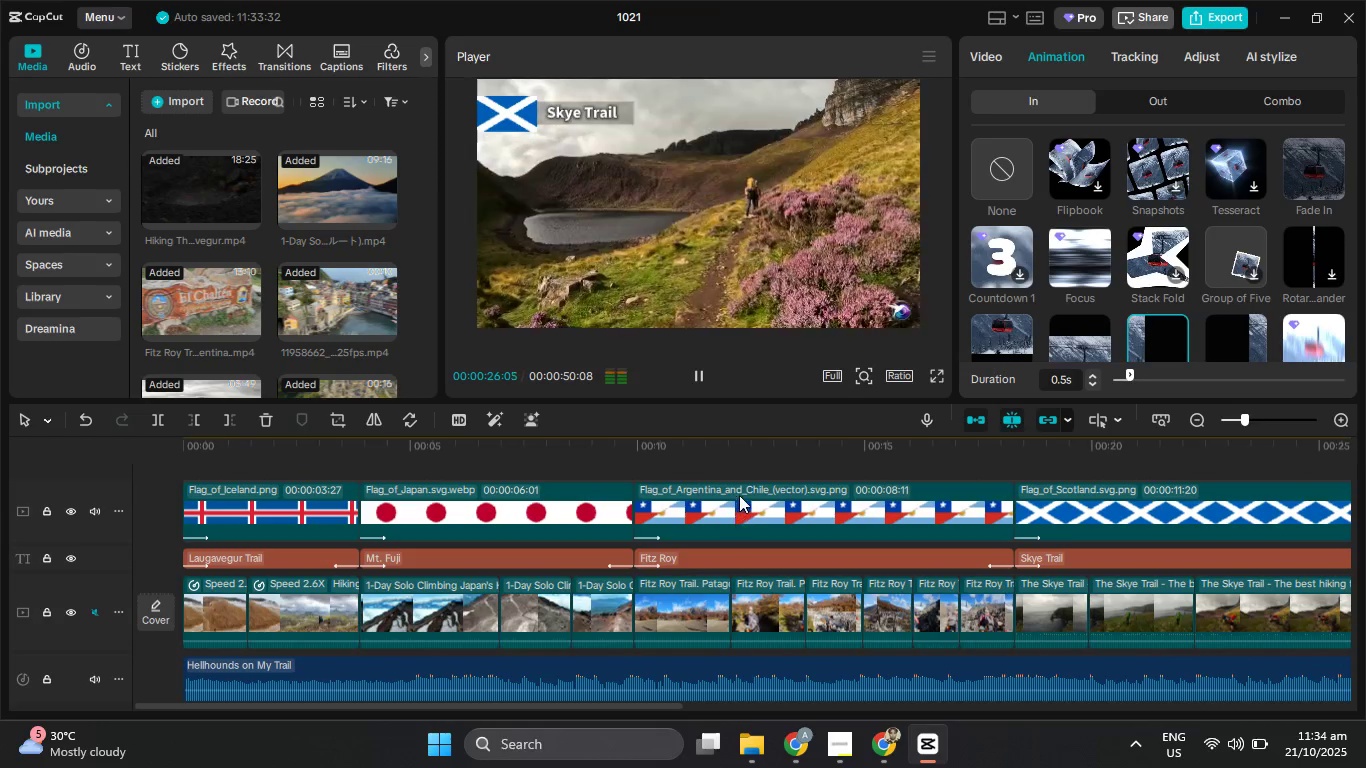 
left_click_drag(start_coordinate=[547, 708], to_coordinate=[356, 679])
 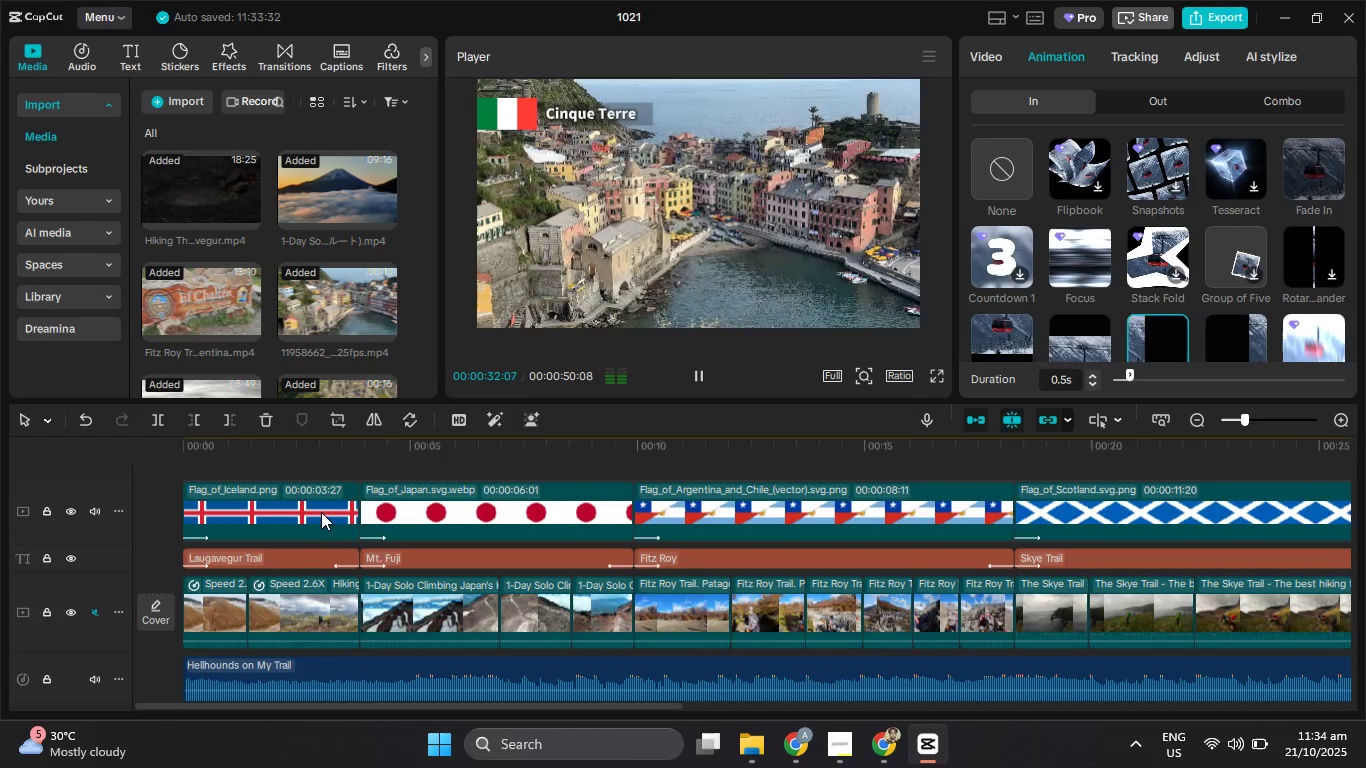 
left_click([321, 512])
 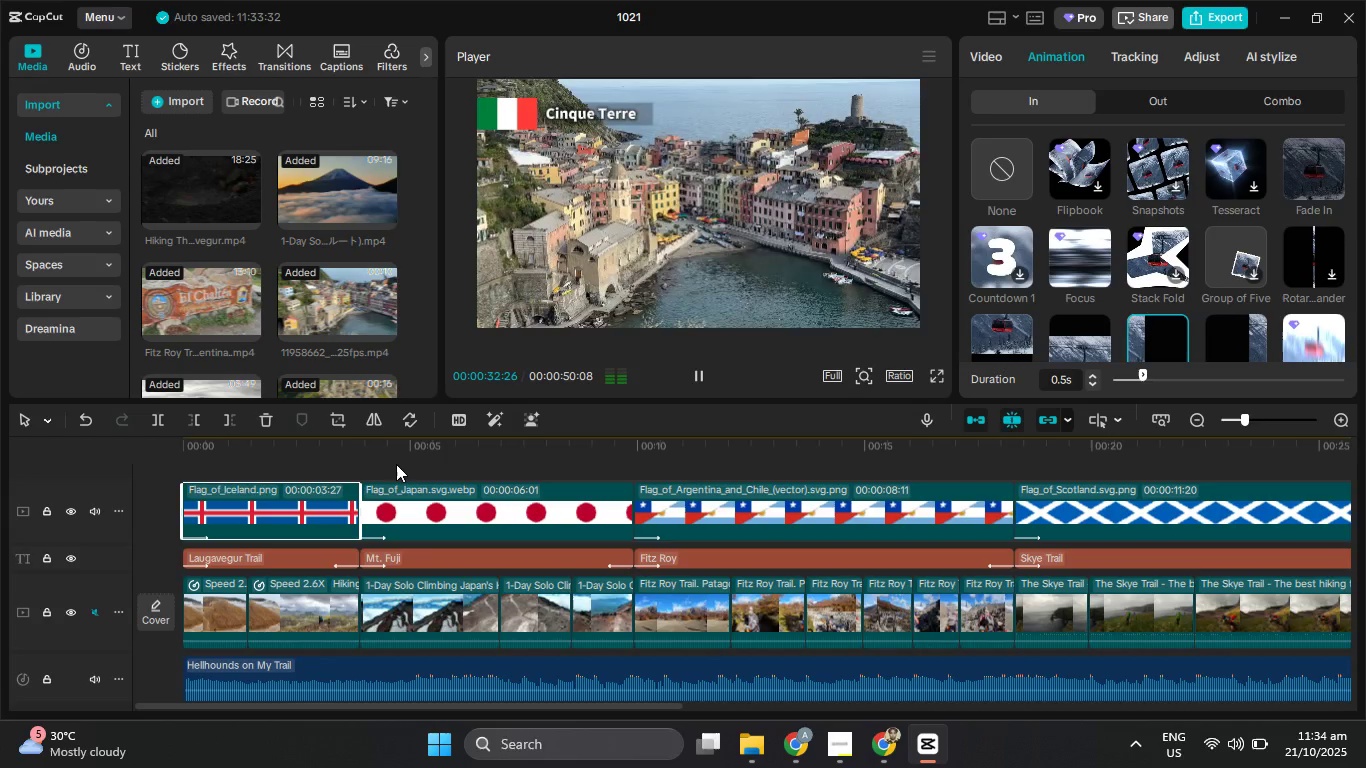 
left_click_drag(start_coordinate=[396, 461], to_coordinate=[326, 450])
 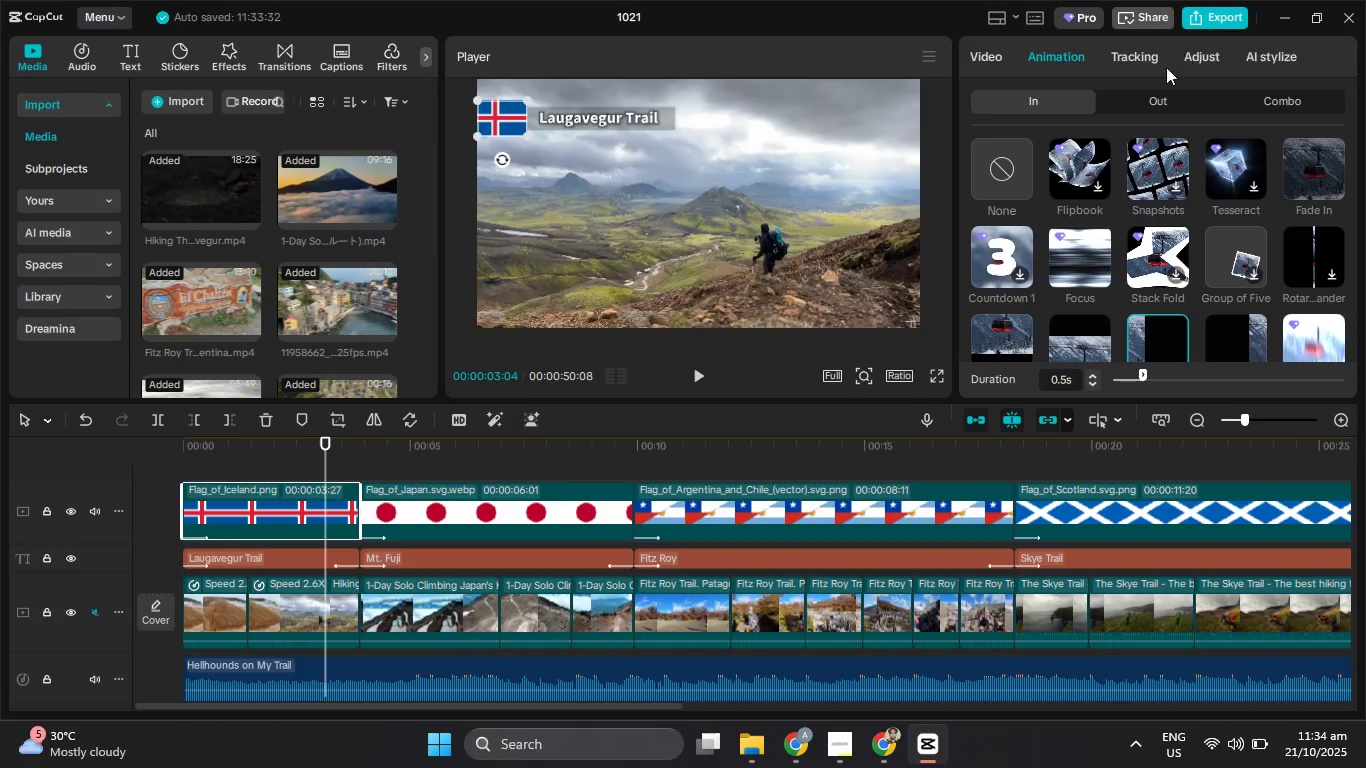 
left_click([1156, 103])
 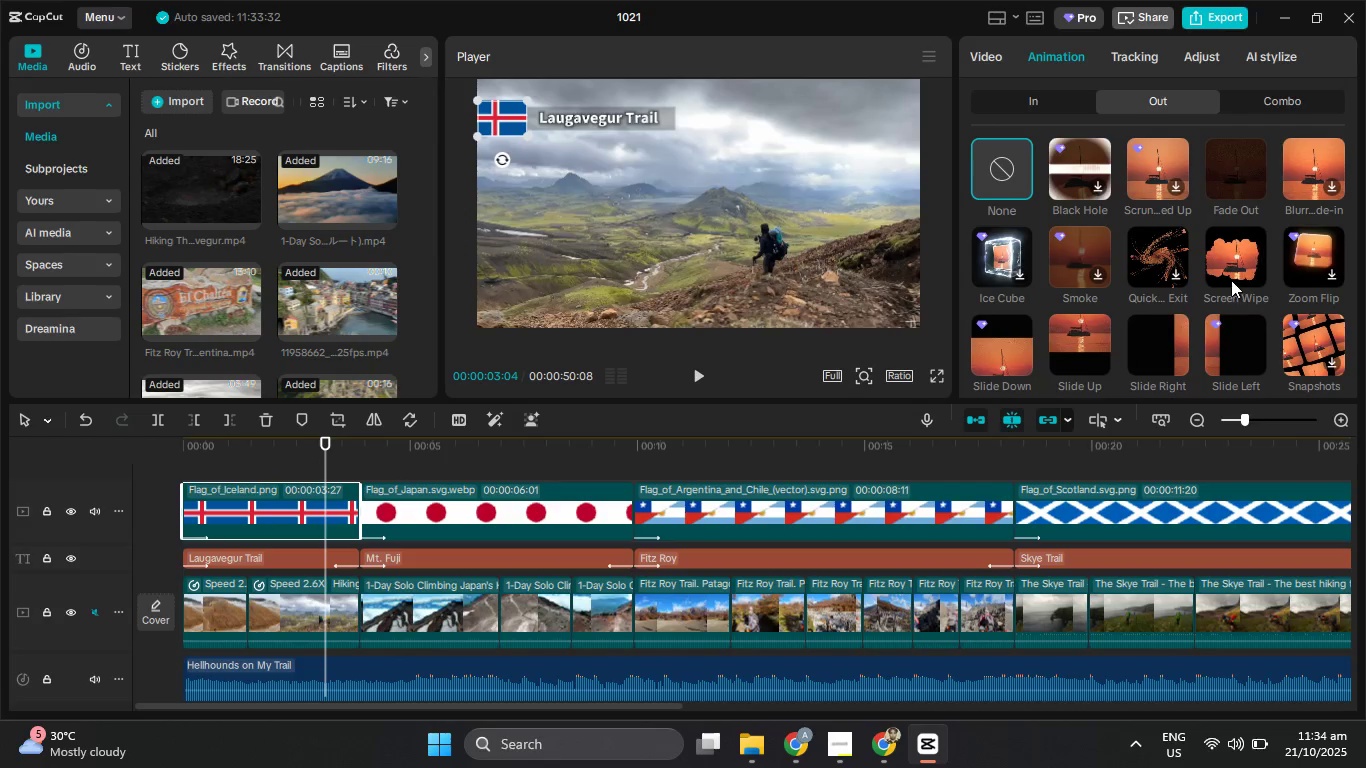 
scroll: coordinate [1232, 288], scroll_direction: down, amount: 3.0
 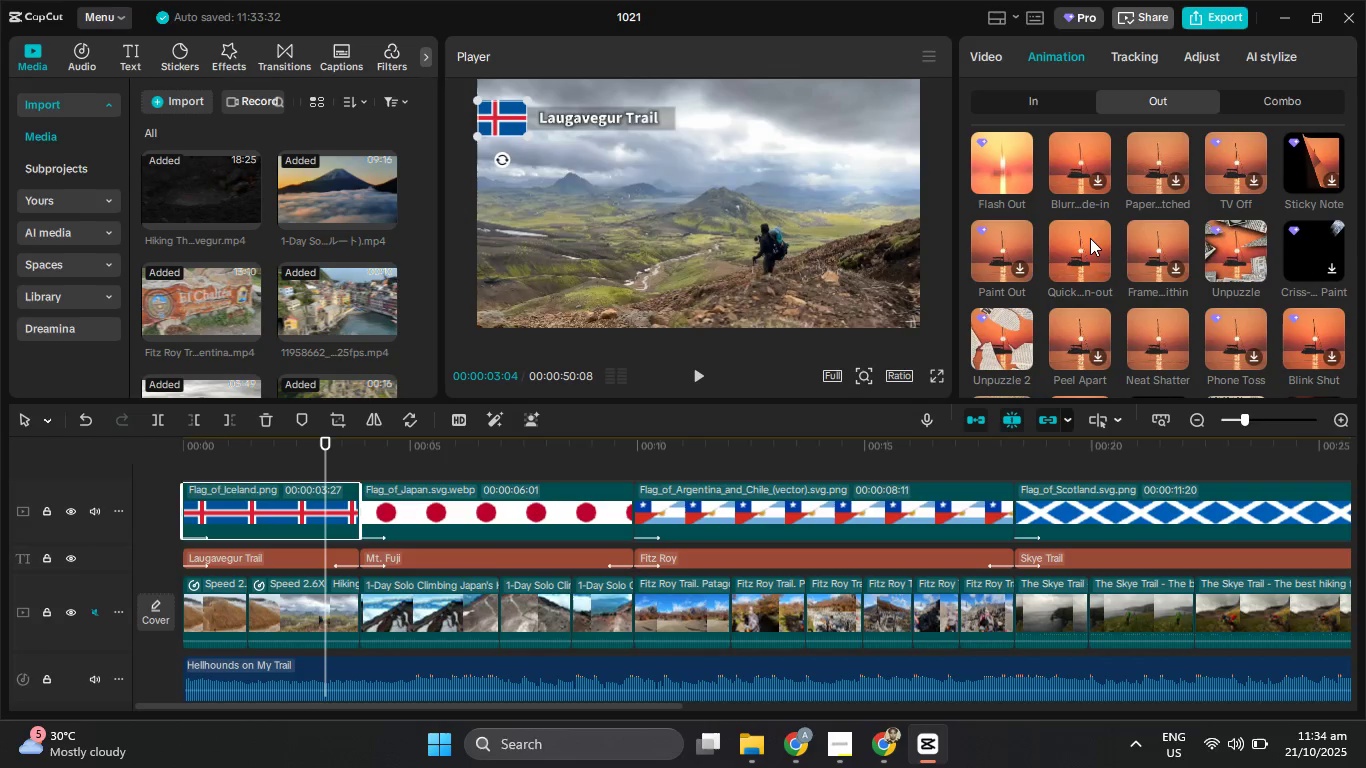 
wait(5.92)
 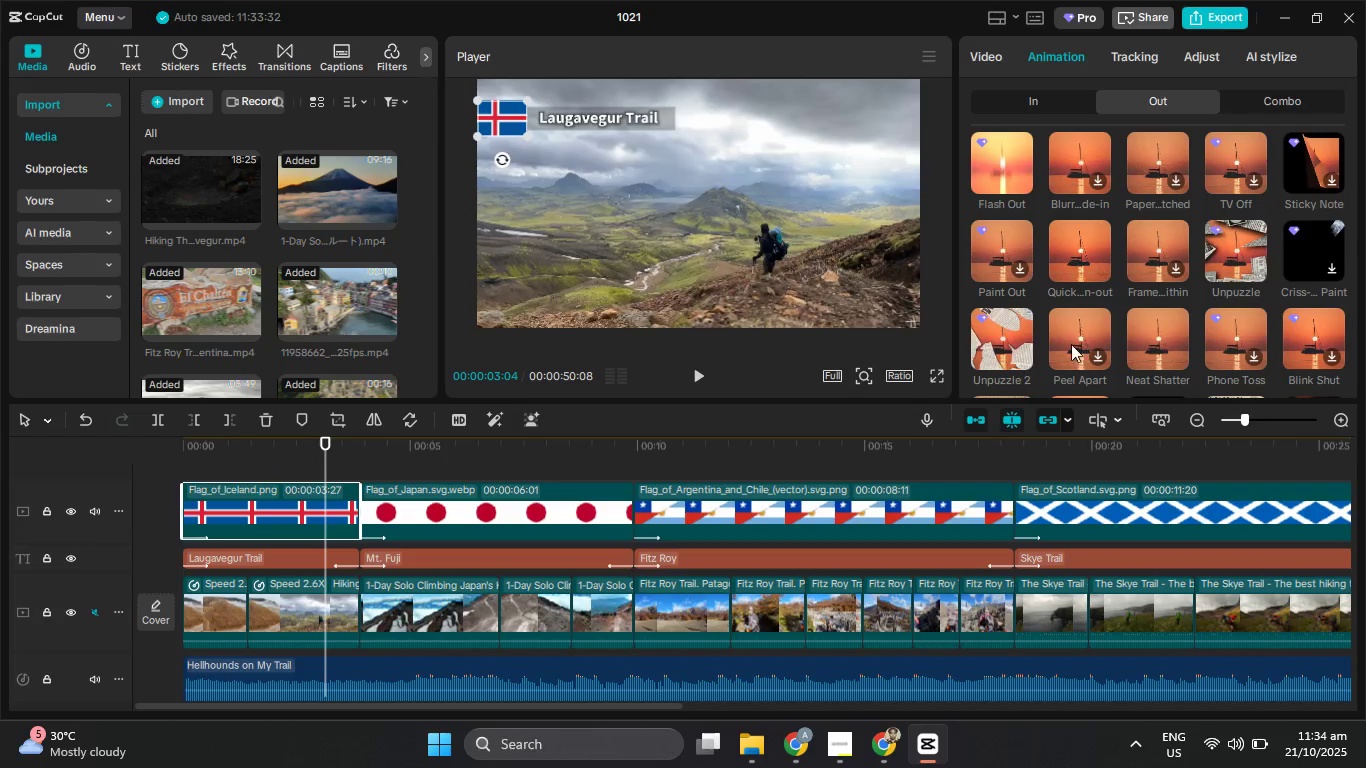 
mouse_move([1124, 225])
 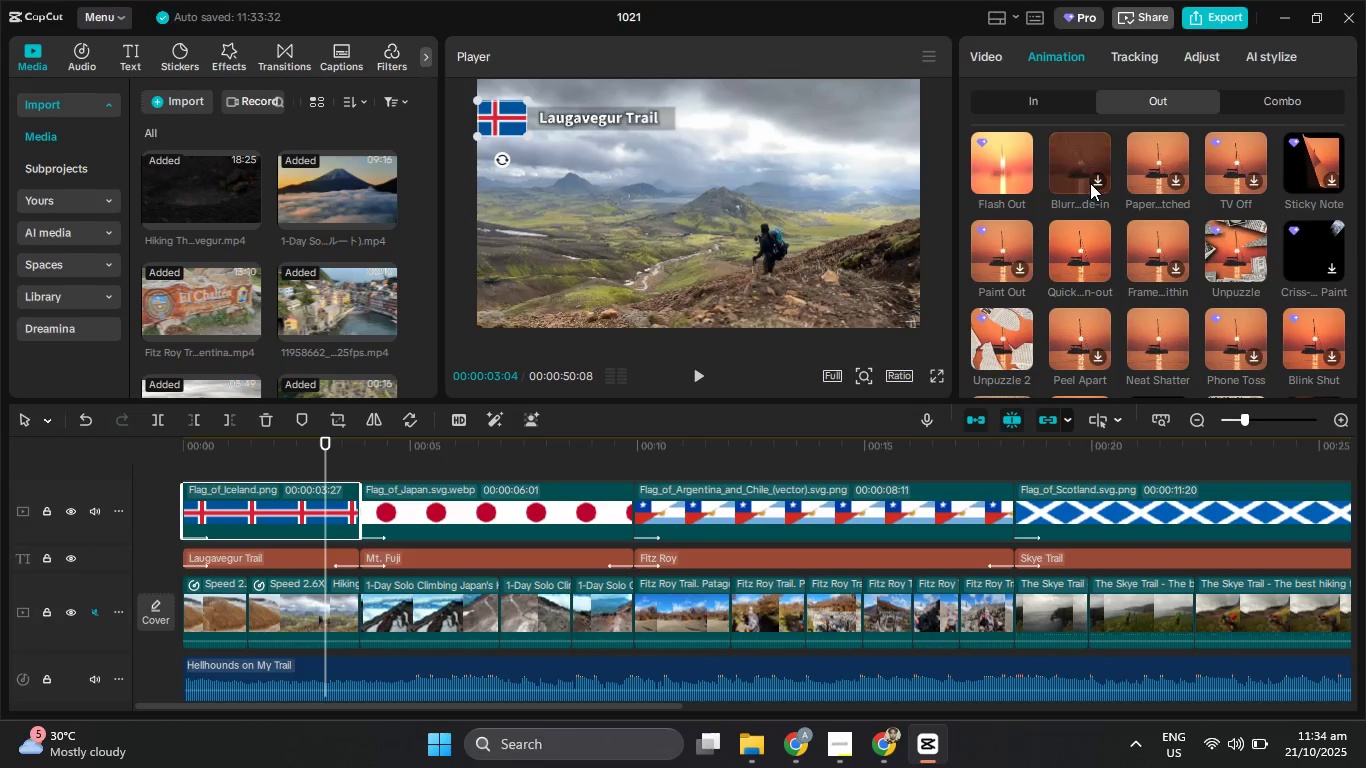 
left_click([1082, 175])
 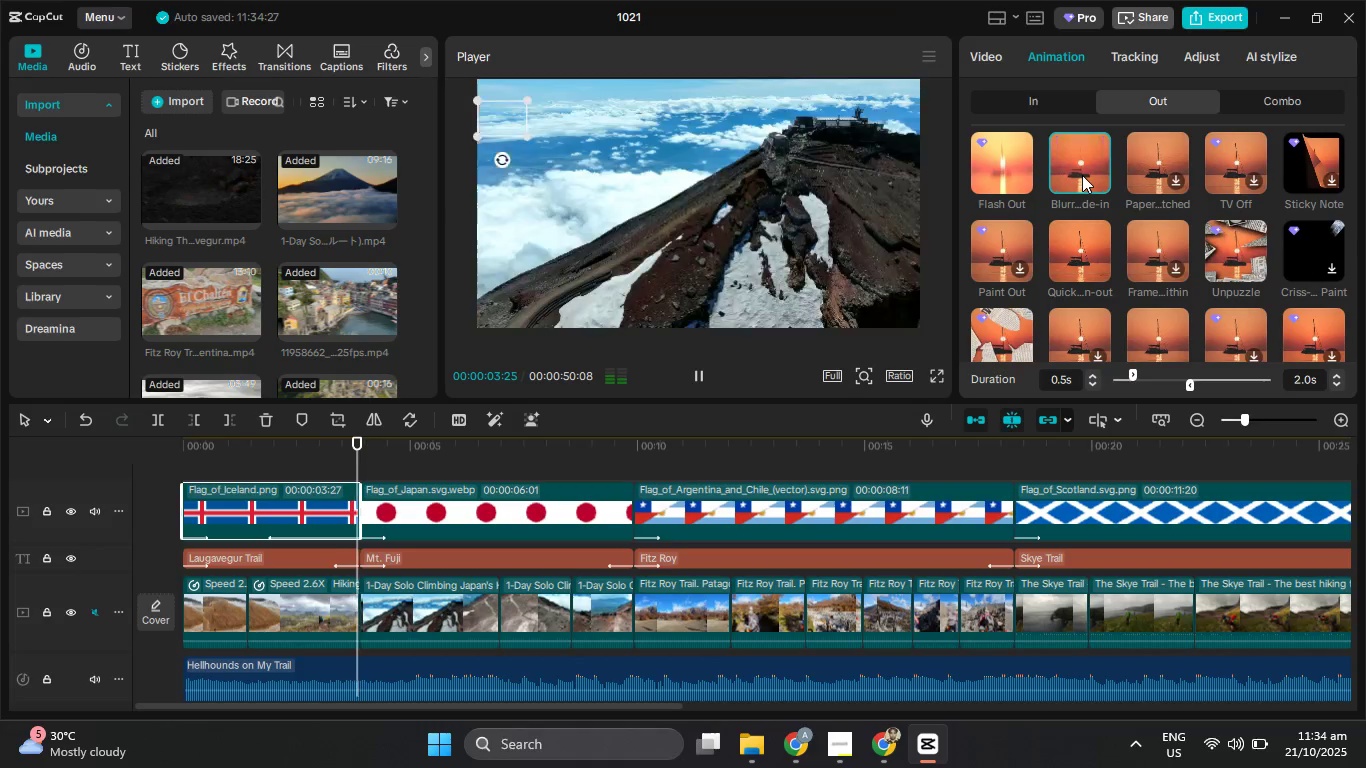 
scroll: coordinate [1201, 224], scroll_direction: down, amount: 4.0
 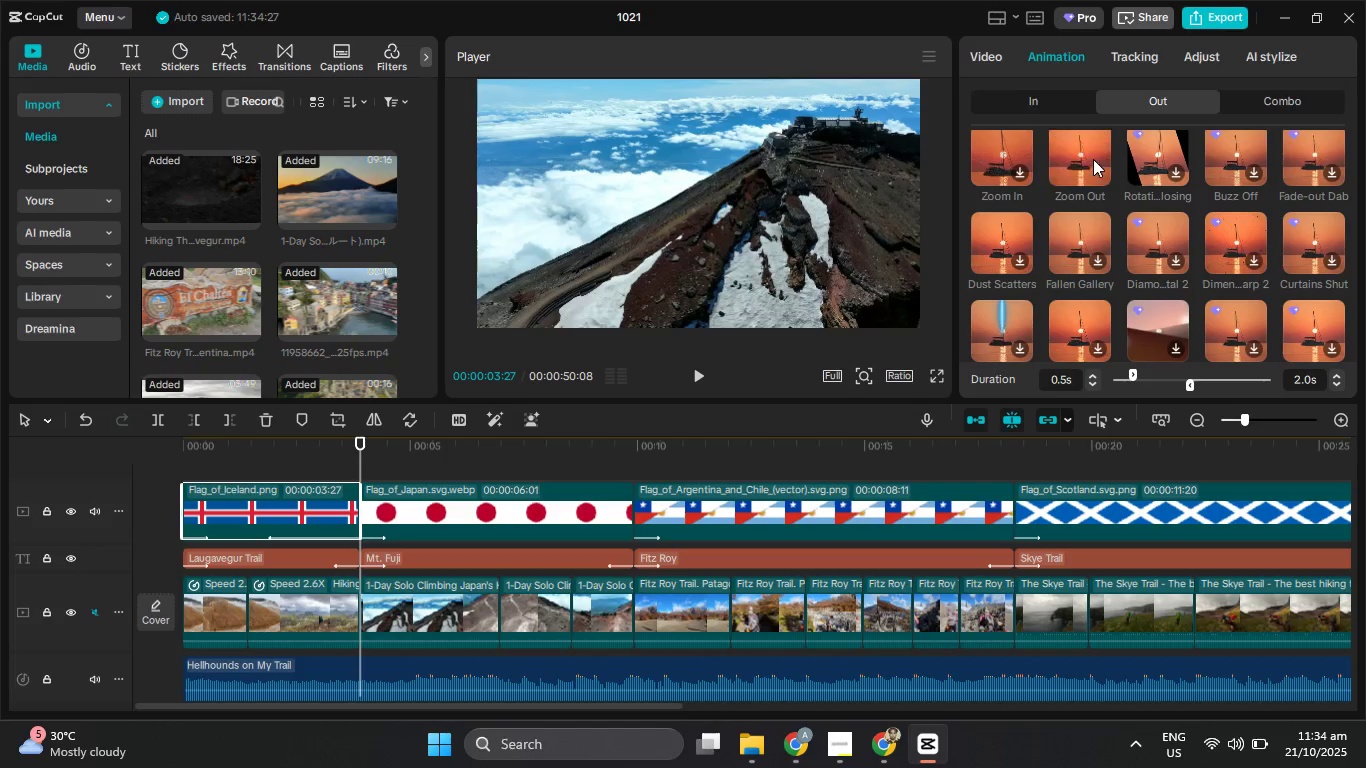 
left_click([1093, 159])
 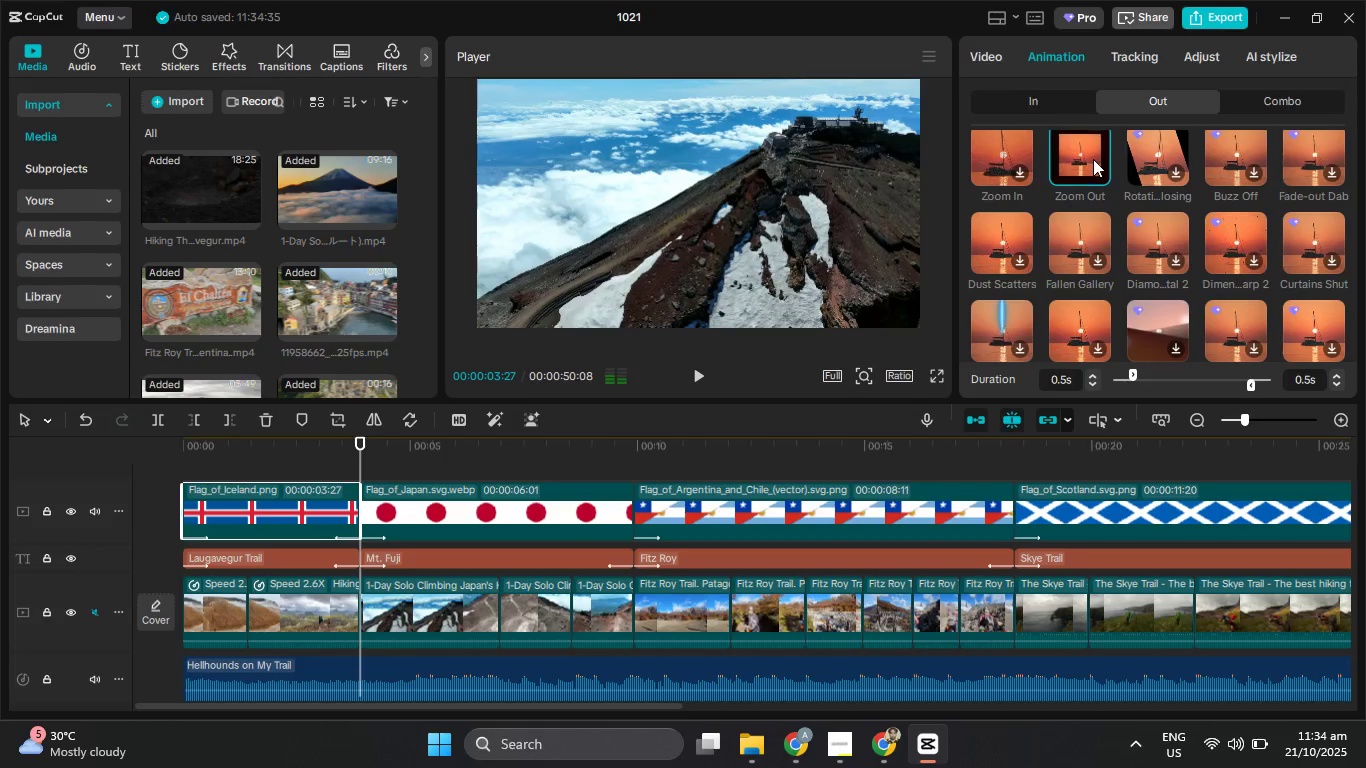 
scroll: coordinate [1170, 263], scroll_direction: down, amount: 1.0
 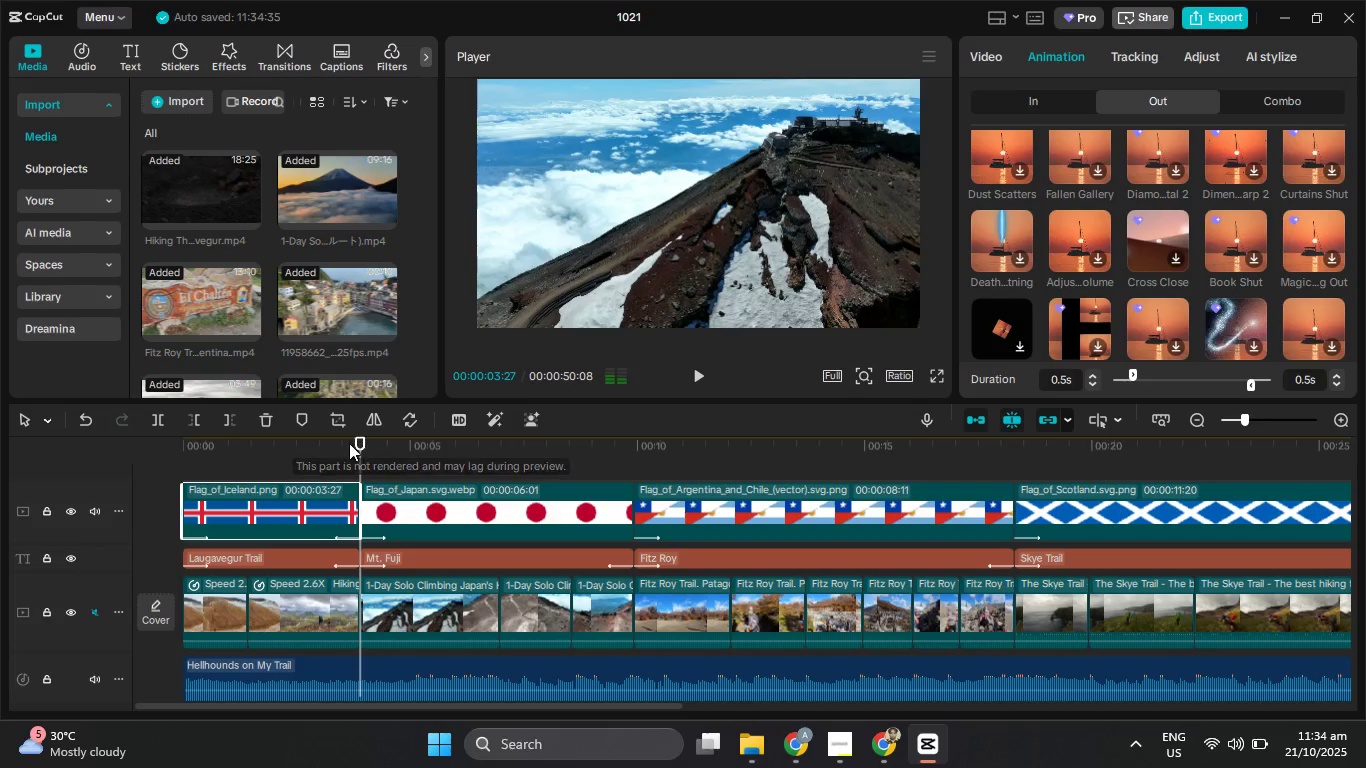 
left_click_drag(start_coordinate=[355, 454], to_coordinate=[327, 453])
 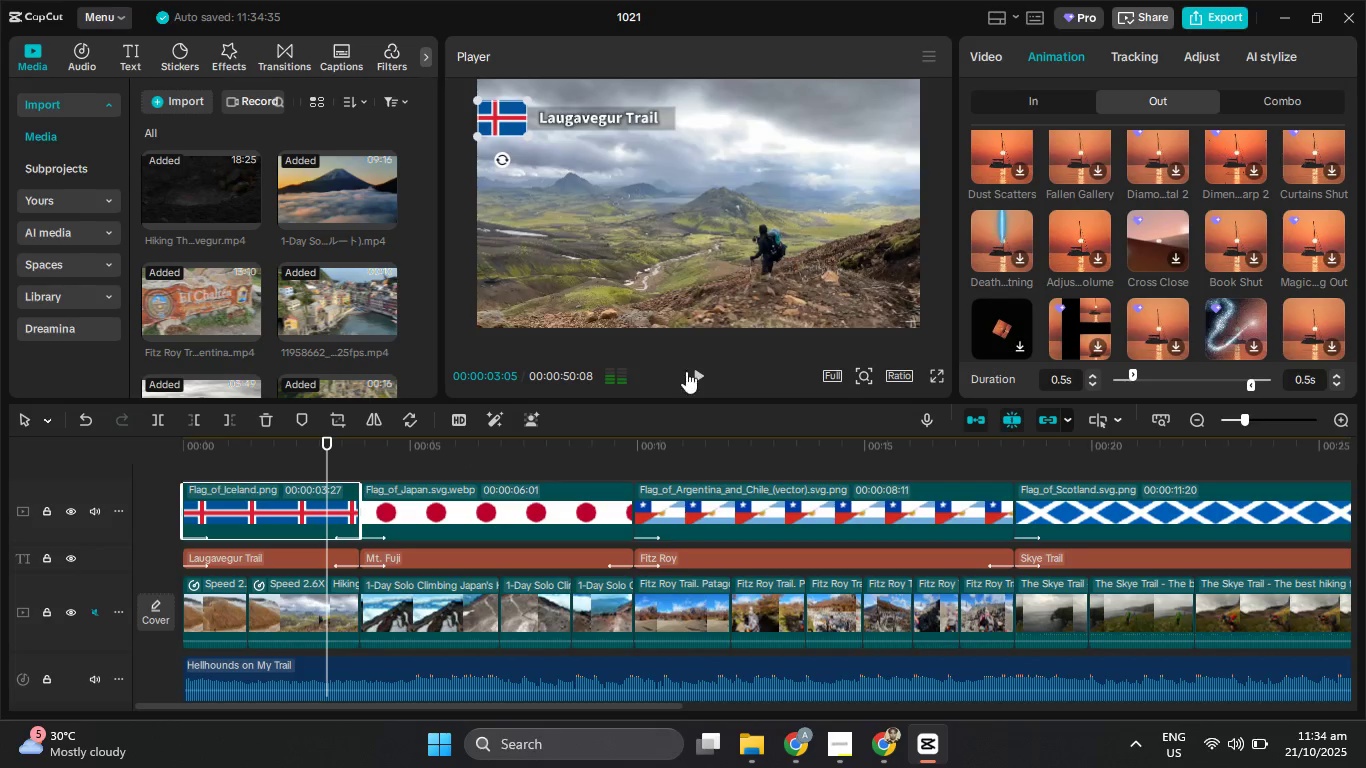 
left_click([695, 371])
 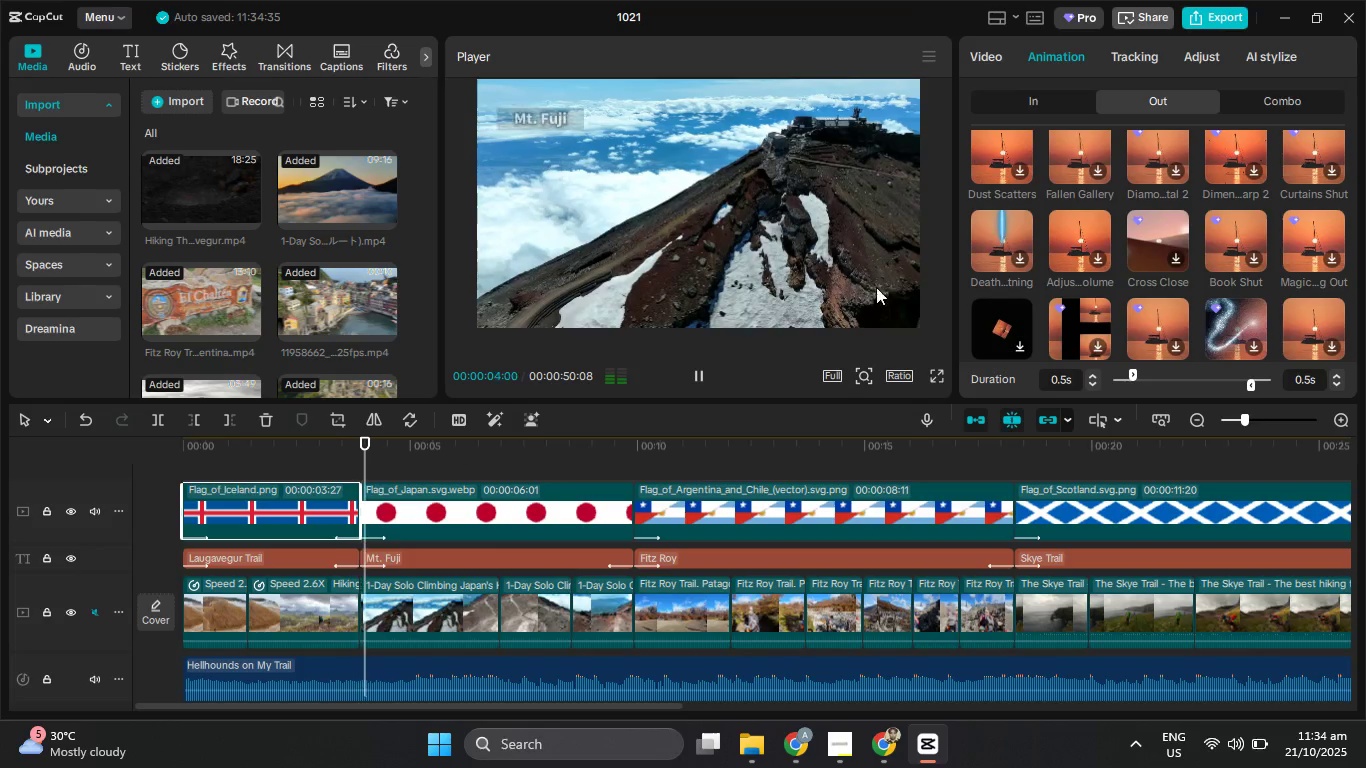 
scroll: coordinate [1191, 251], scroll_direction: down, amount: 2.0
 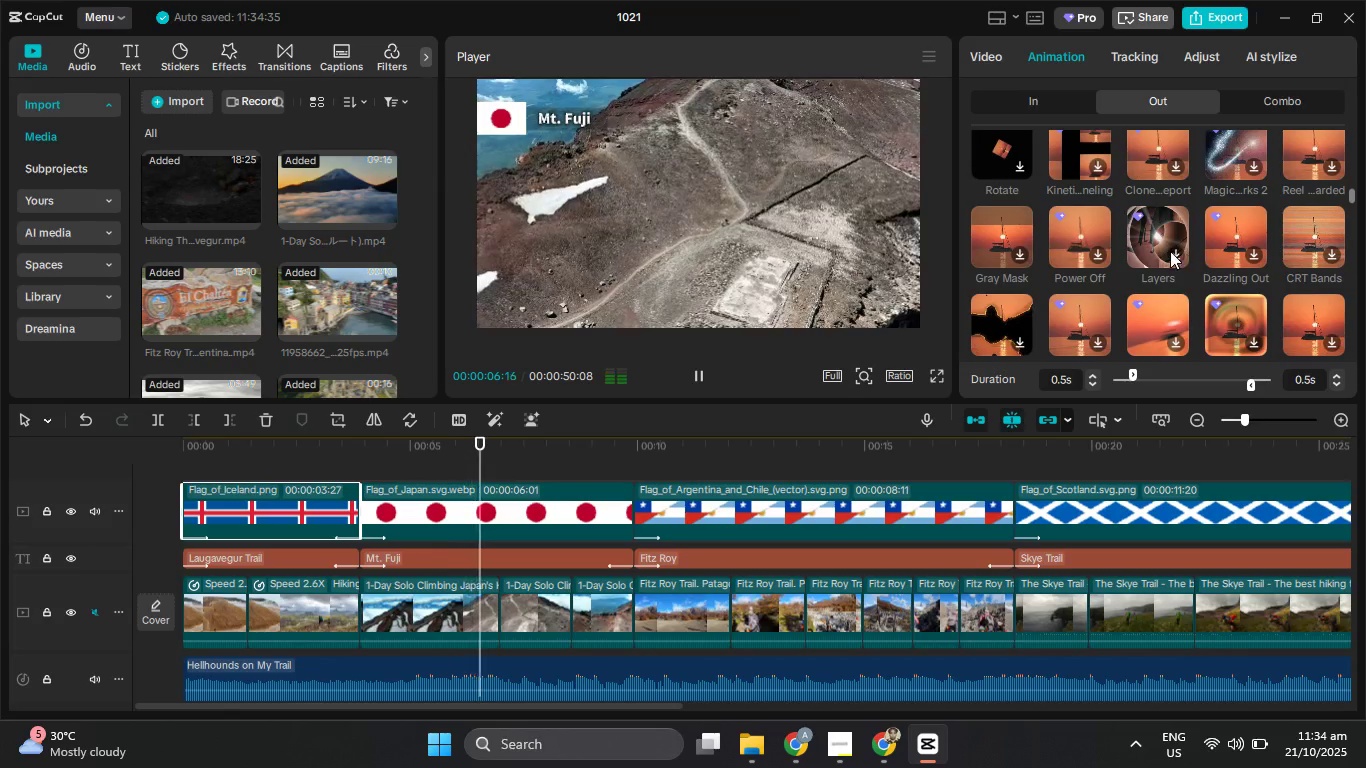 
scroll: coordinate [1170, 251], scroll_direction: up, amount: 3.0
 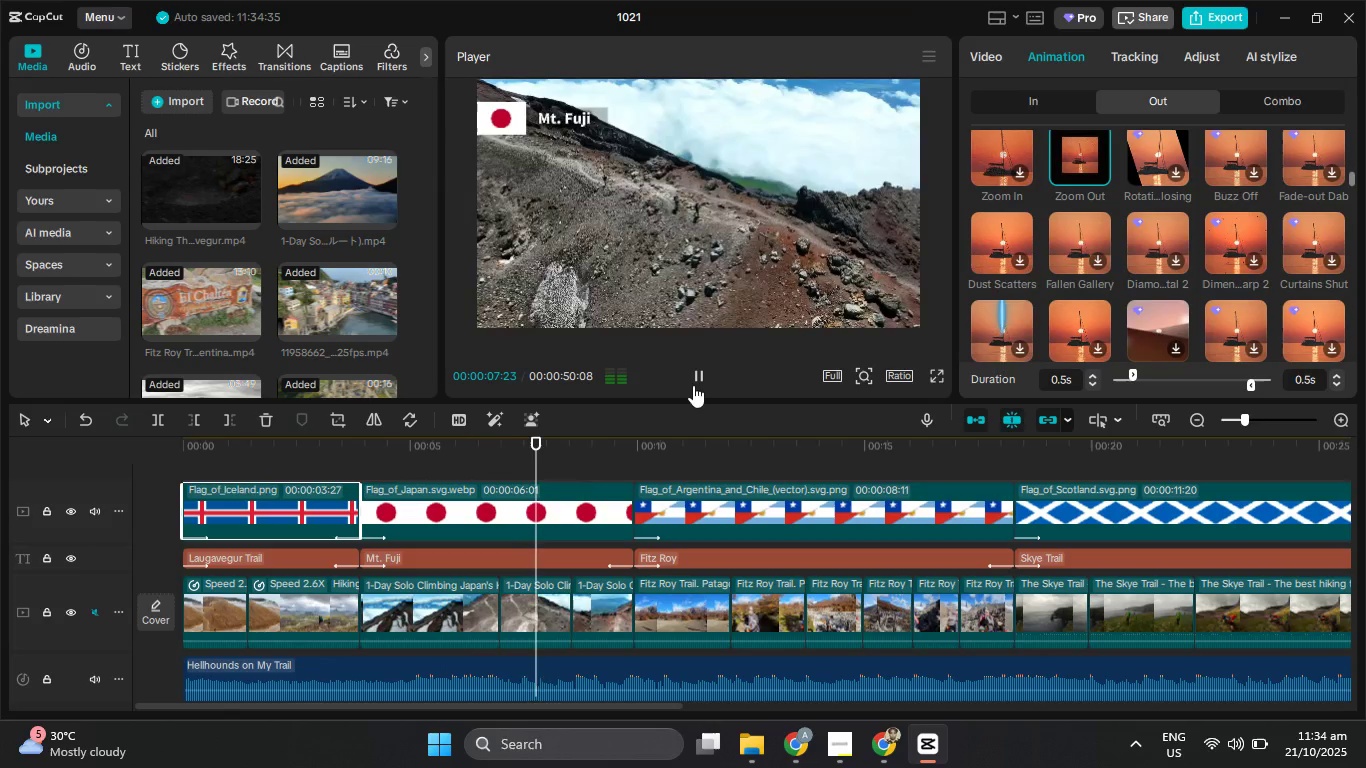 
left_click([693, 385])
 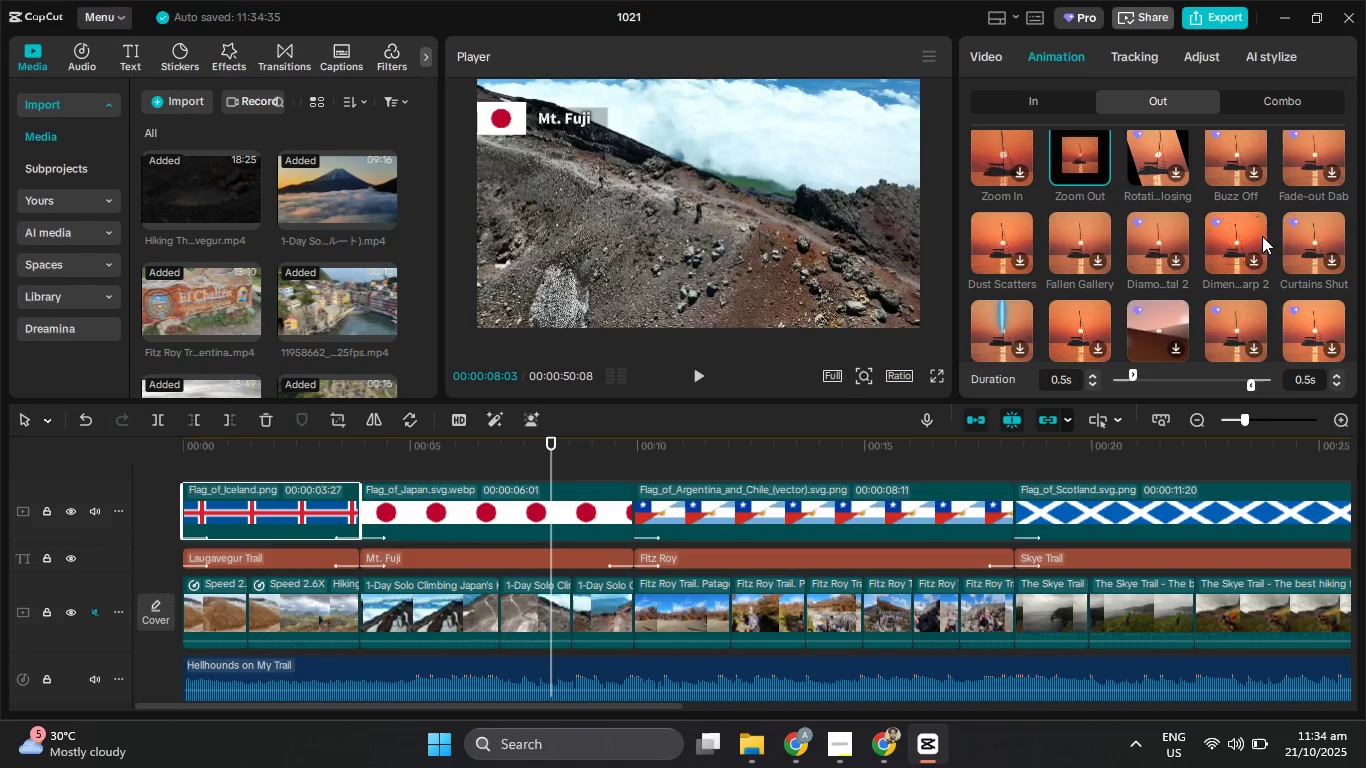 
scroll: coordinate [1262, 247], scroll_direction: up, amount: 4.0
 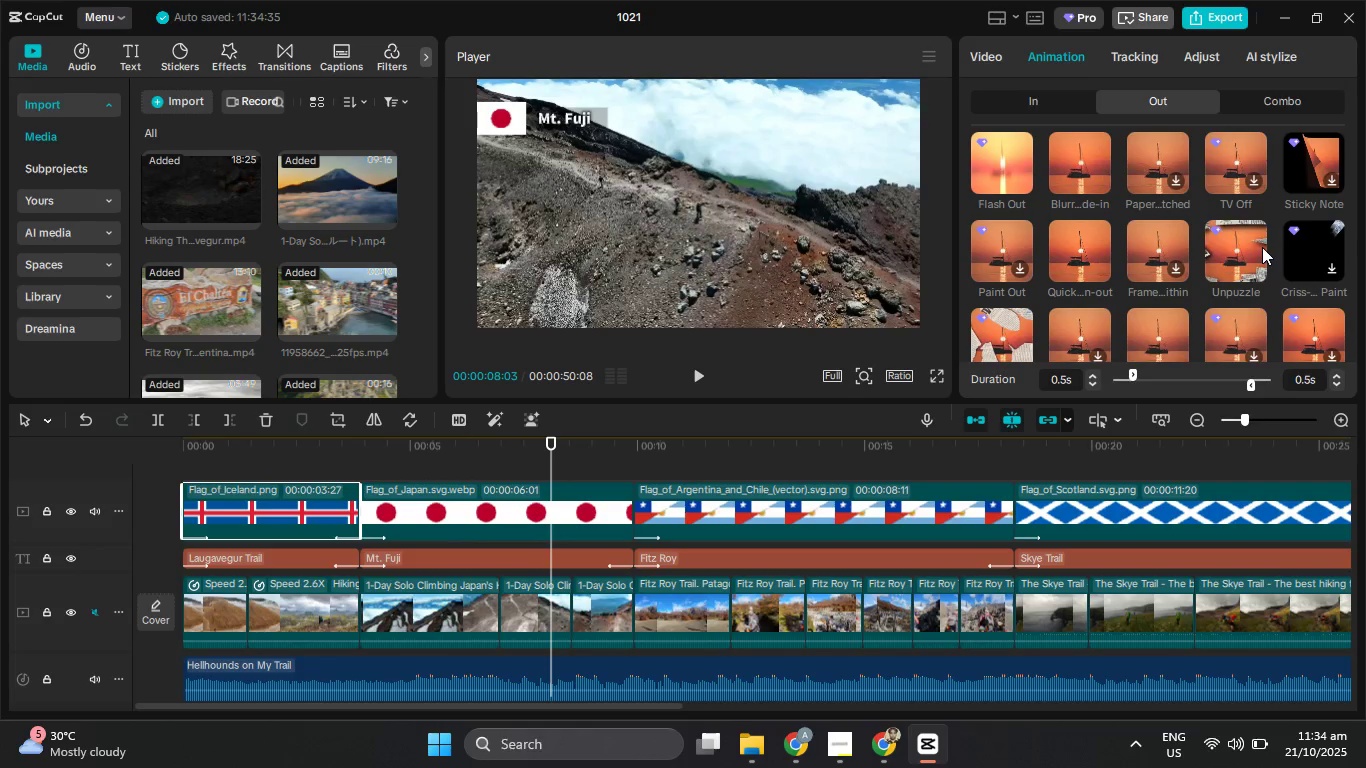 
scroll: coordinate [1262, 247], scroll_direction: down, amount: 1.0
 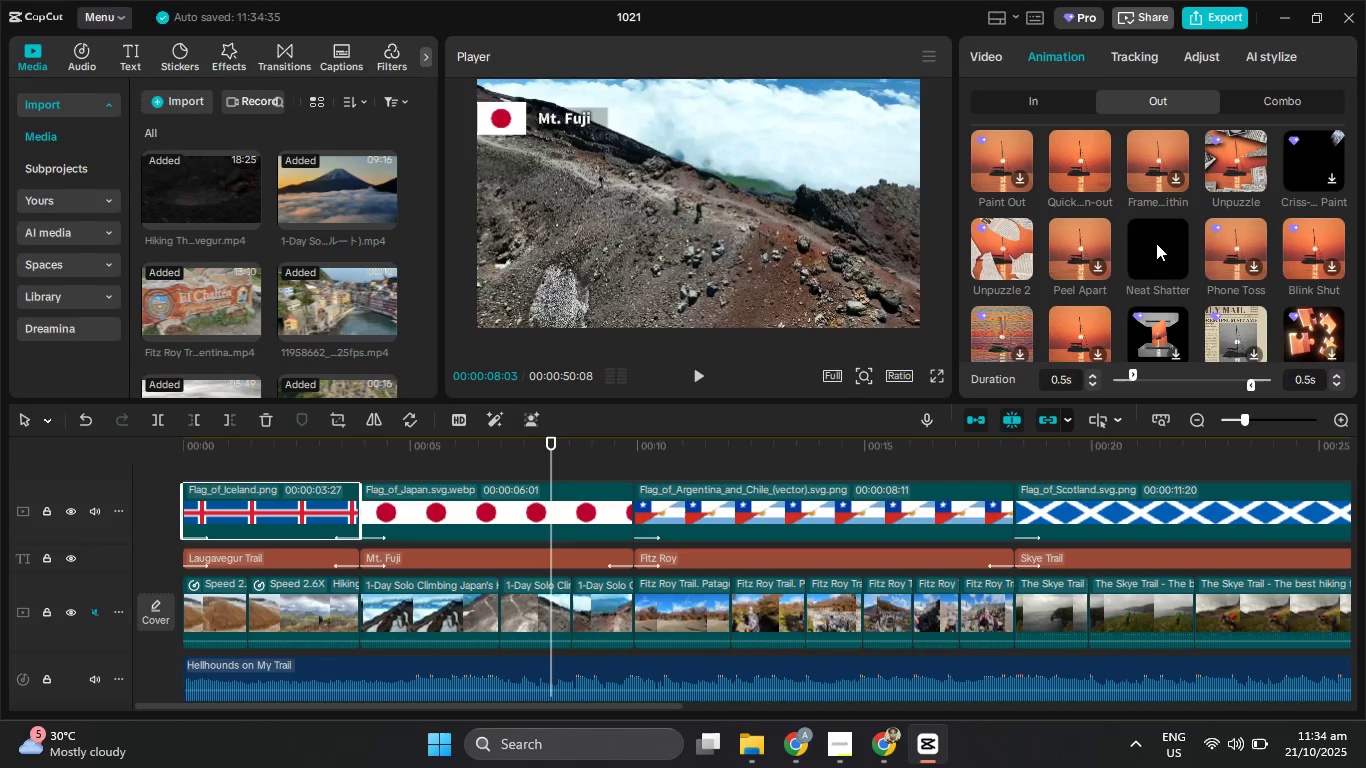 
left_click([1102, 243])
 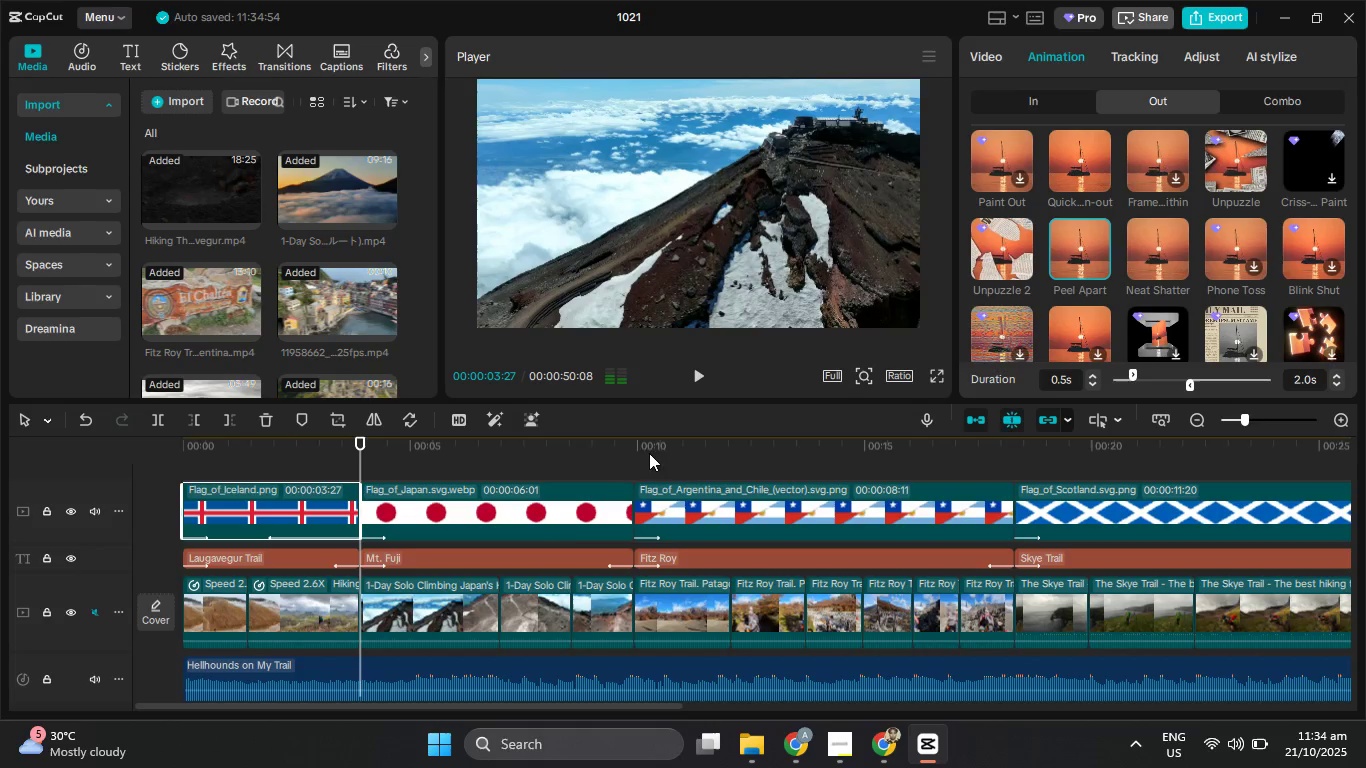 
wait(5.06)
 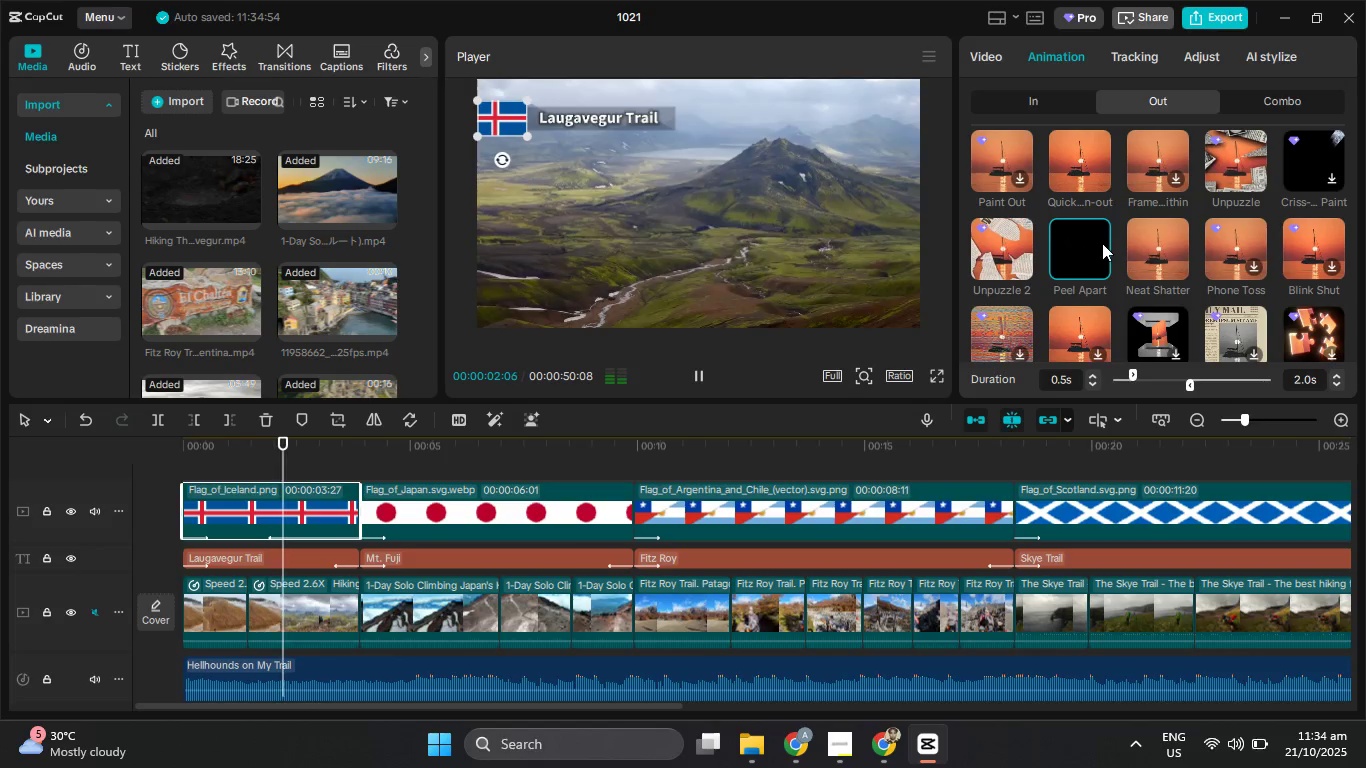 
left_click_drag(start_coordinate=[1191, 386], to_coordinate=[1233, 390])
 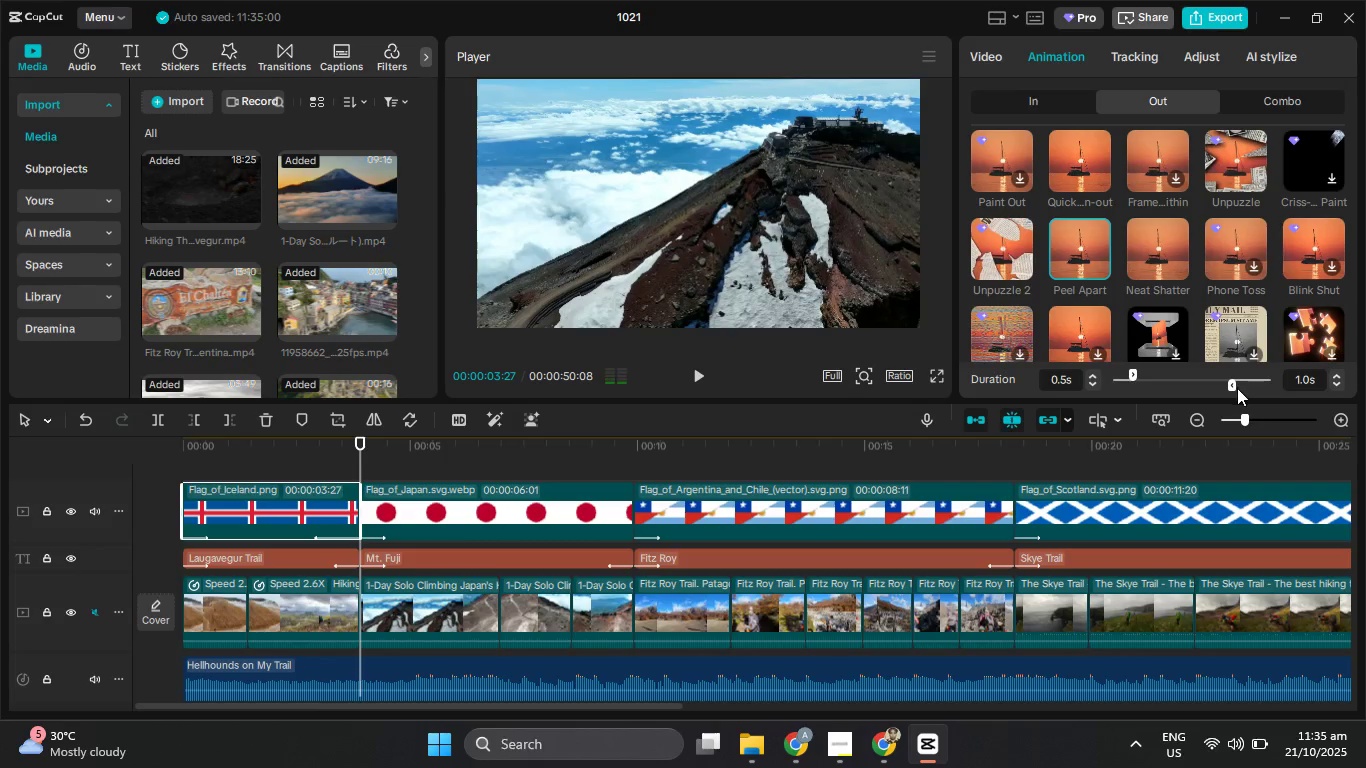 
left_click_drag(start_coordinate=[1229, 383], to_coordinate=[1219, 383])
 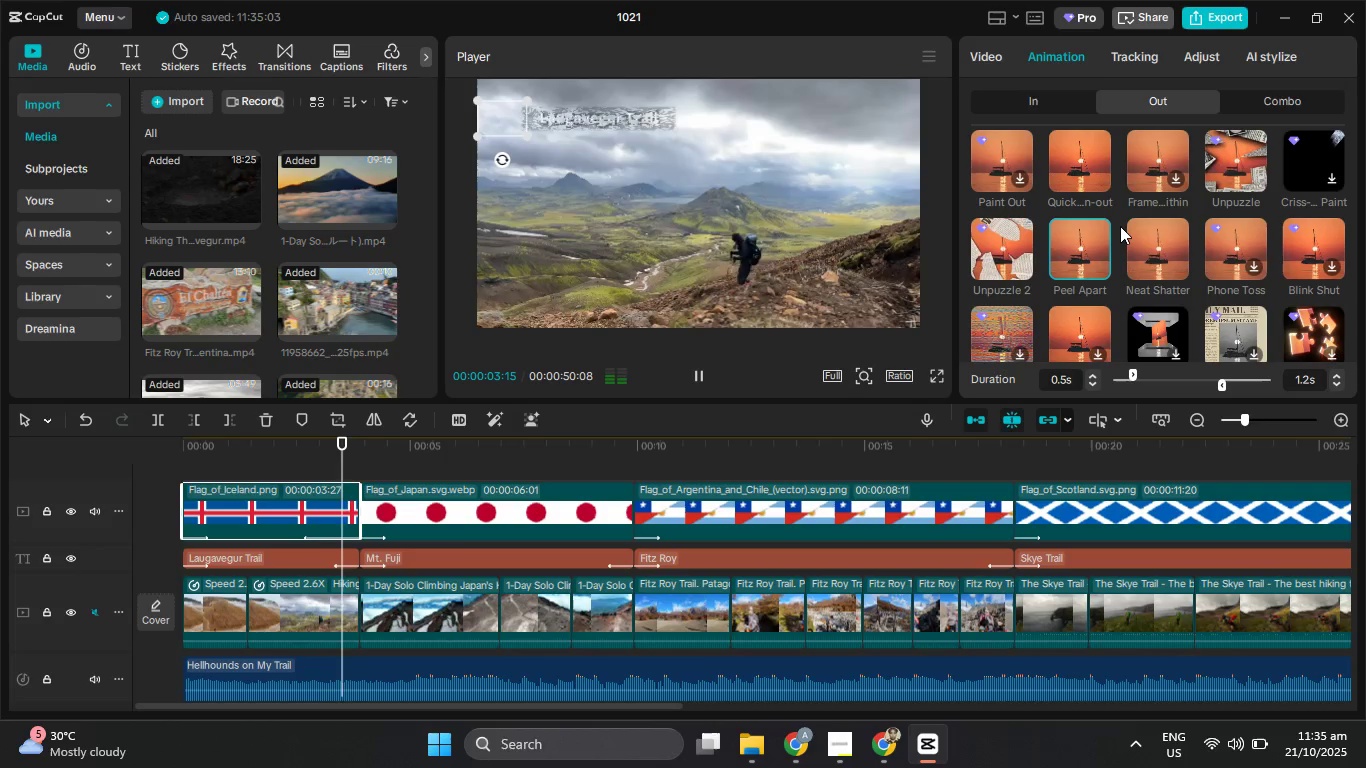 
scroll: coordinate [999, 309], scroll_direction: down, amount: 7.0
 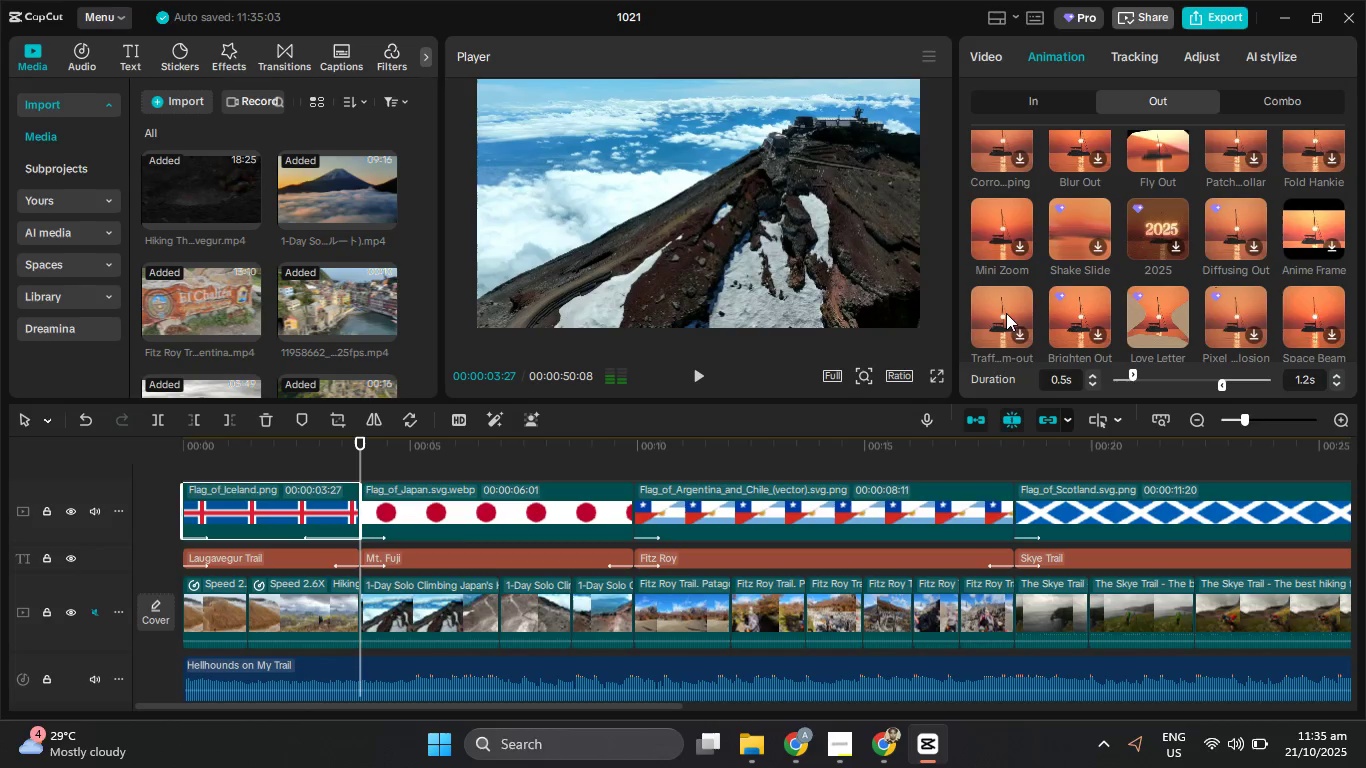 
scroll: coordinate [1008, 322], scroll_direction: down, amount: 1.0
 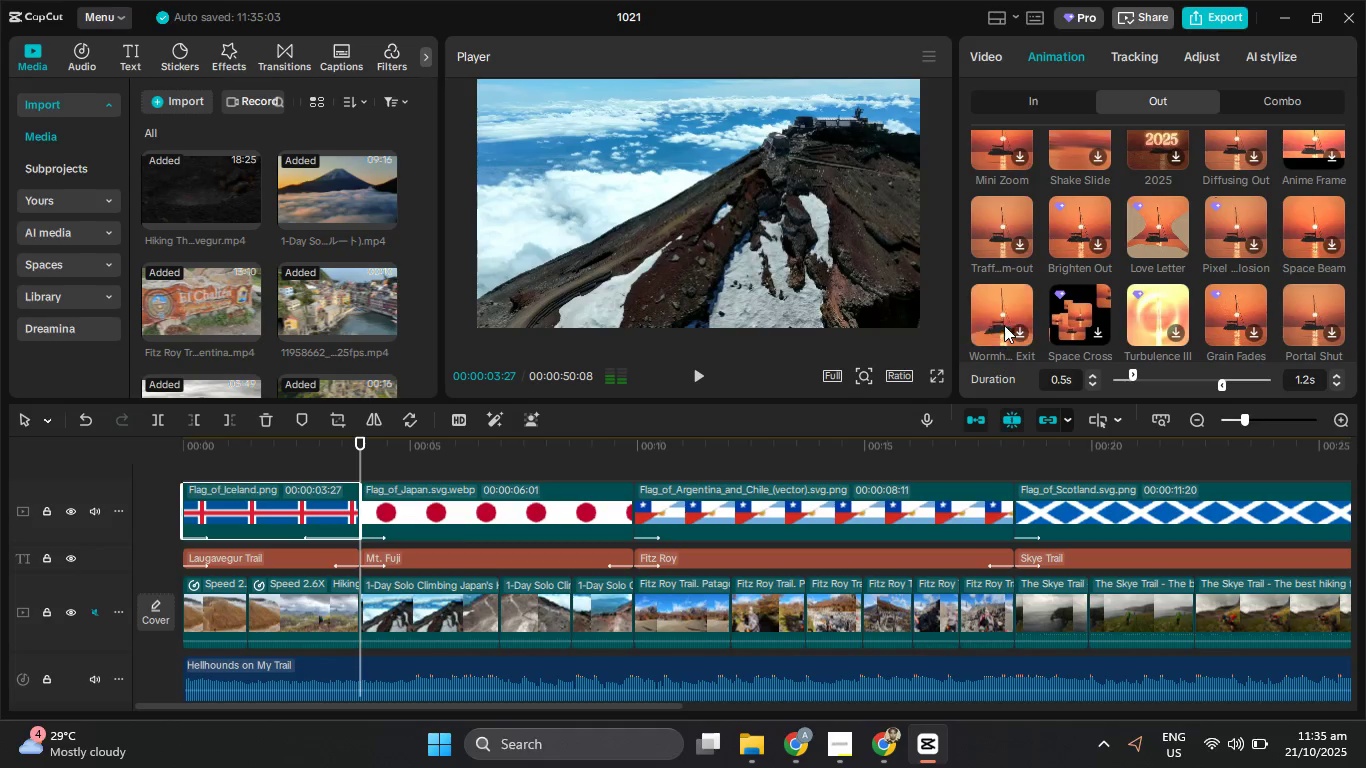 
wait(5.38)
 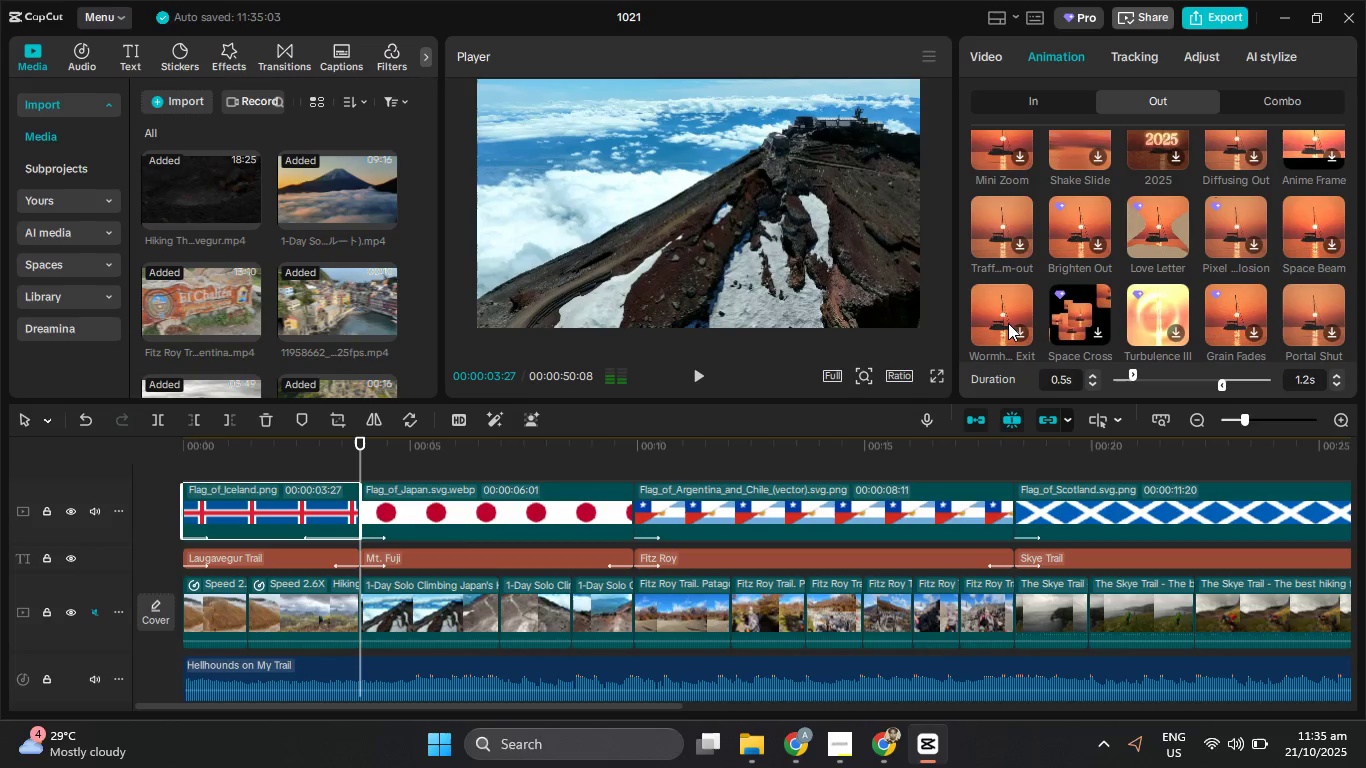 
scroll: coordinate [1004, 325], scroll_direction: down, amount: 2.0
 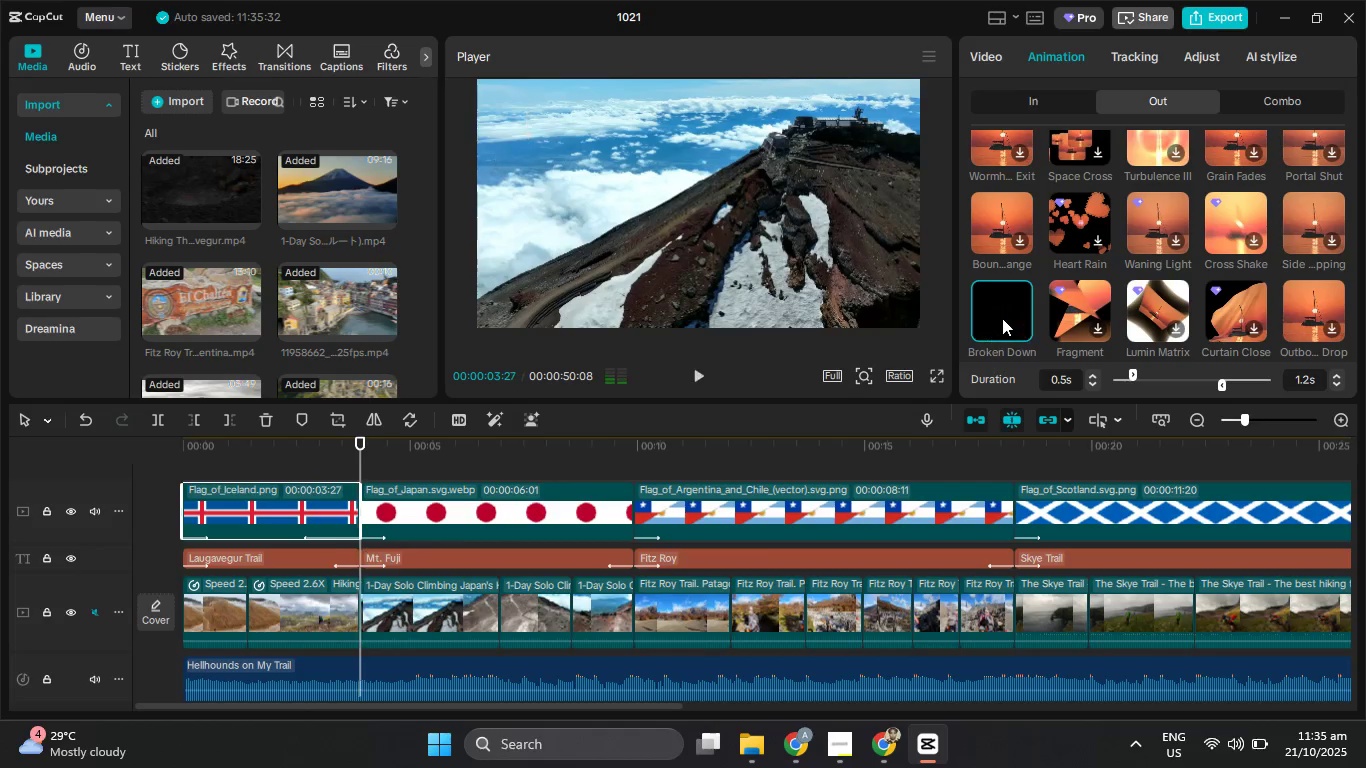 
wait(5.38)
 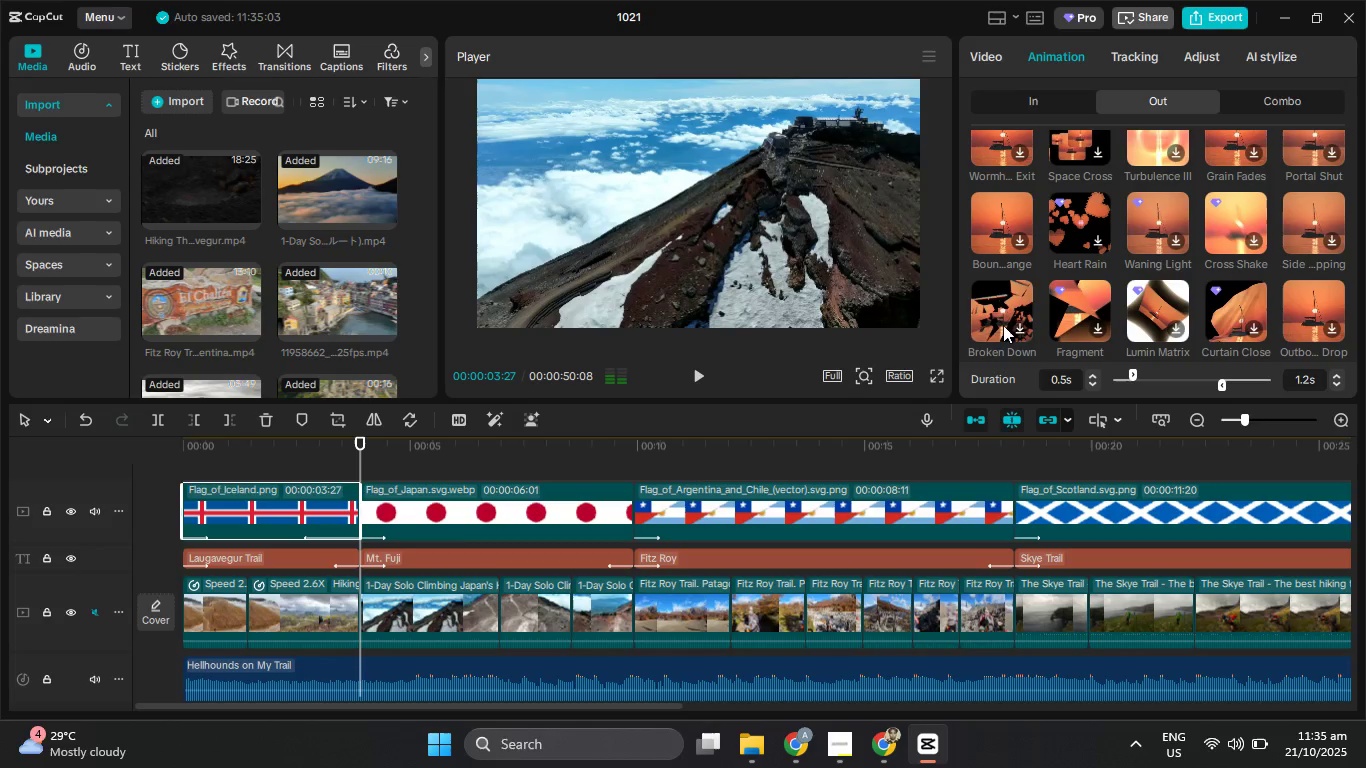 
left_click_drag(start_coordinate=[1217, 382], to_coordinate=[1250, 386])
 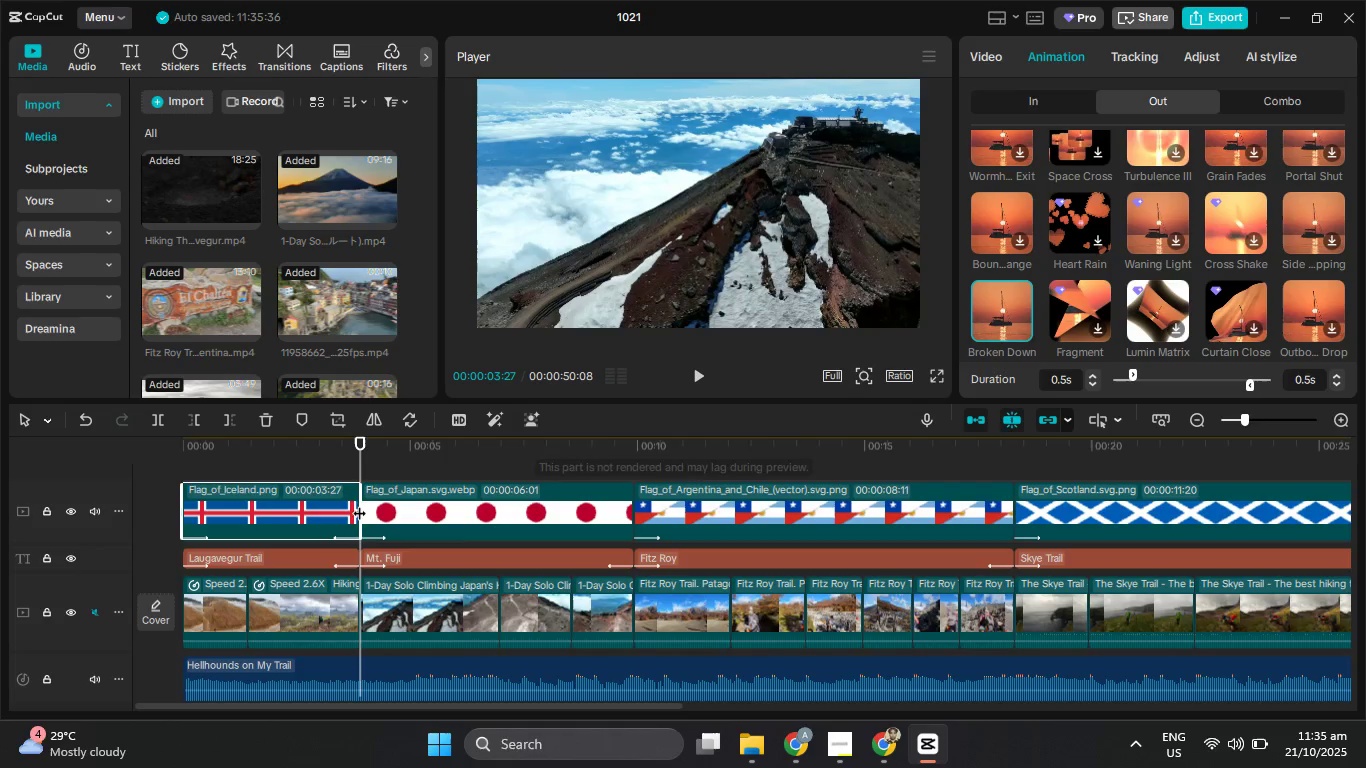 
left_click_drag(start_coordinate=[337, 443], to_coordinate=[320, 440])
 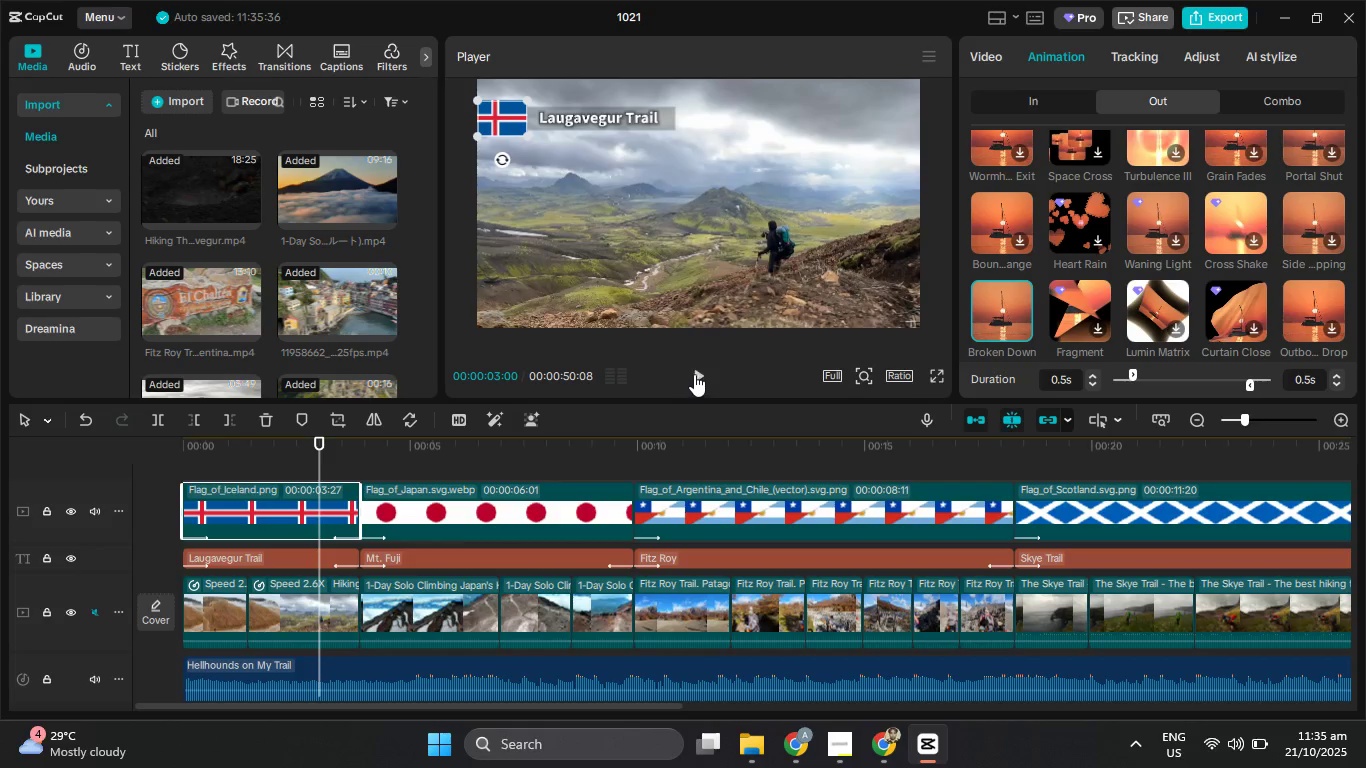 
left_click([694, 374])
 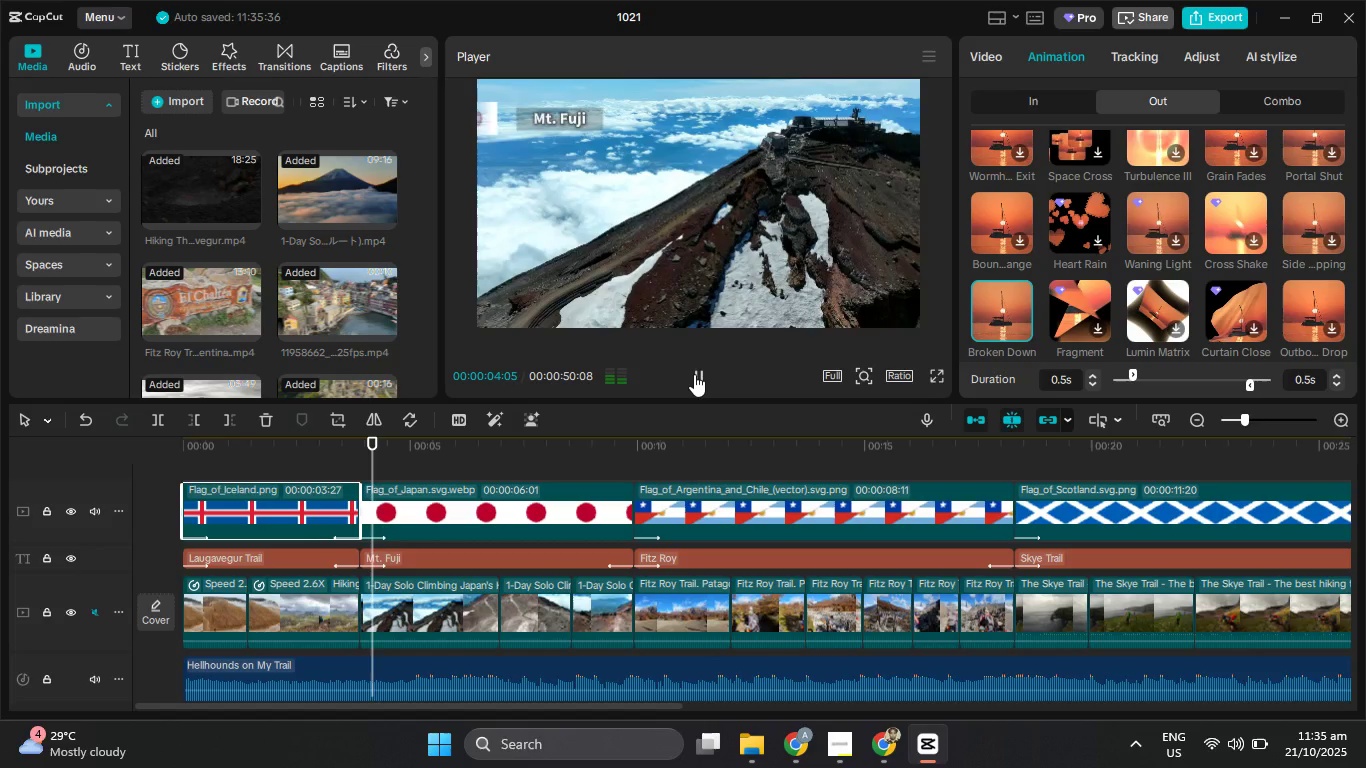 
left_click([694, 374])
 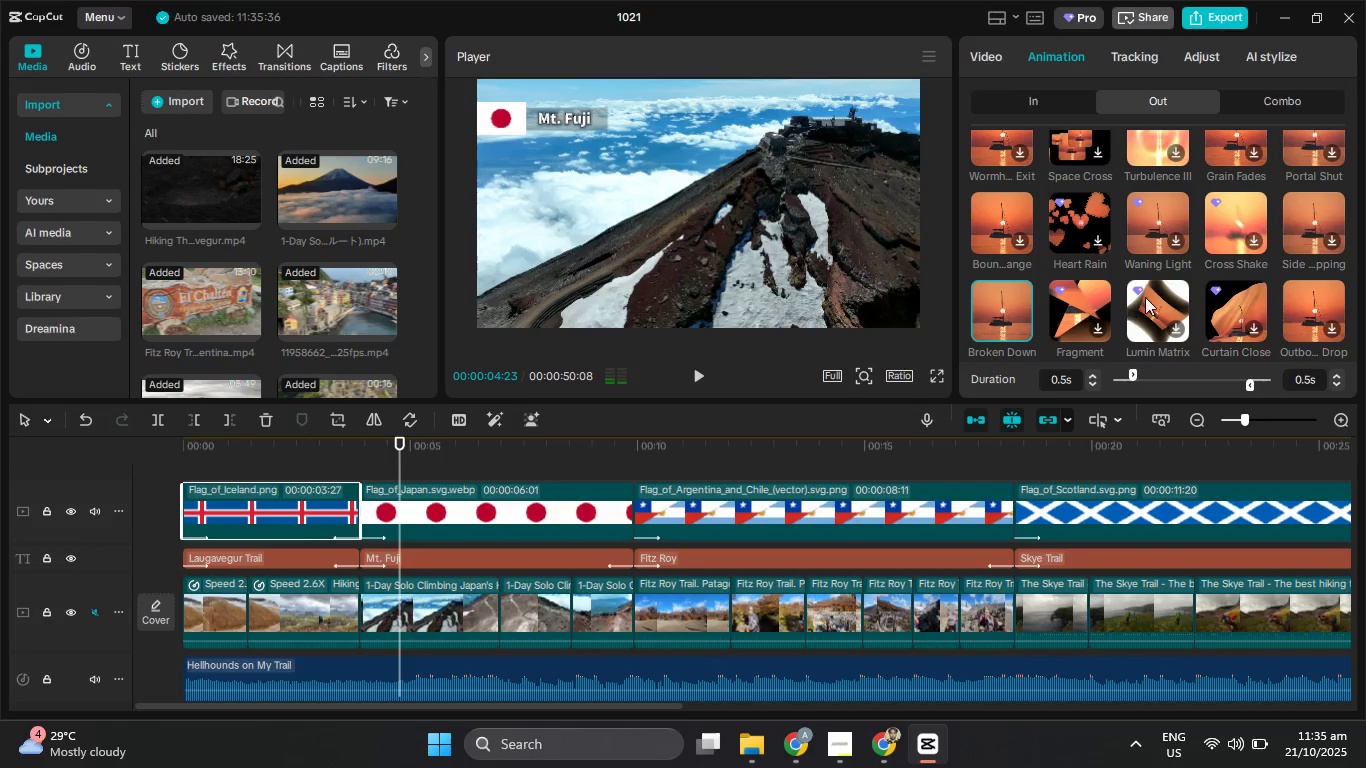 
scroll: coordinate [1146, 297], scroll_direction: down, amount: 2.0
 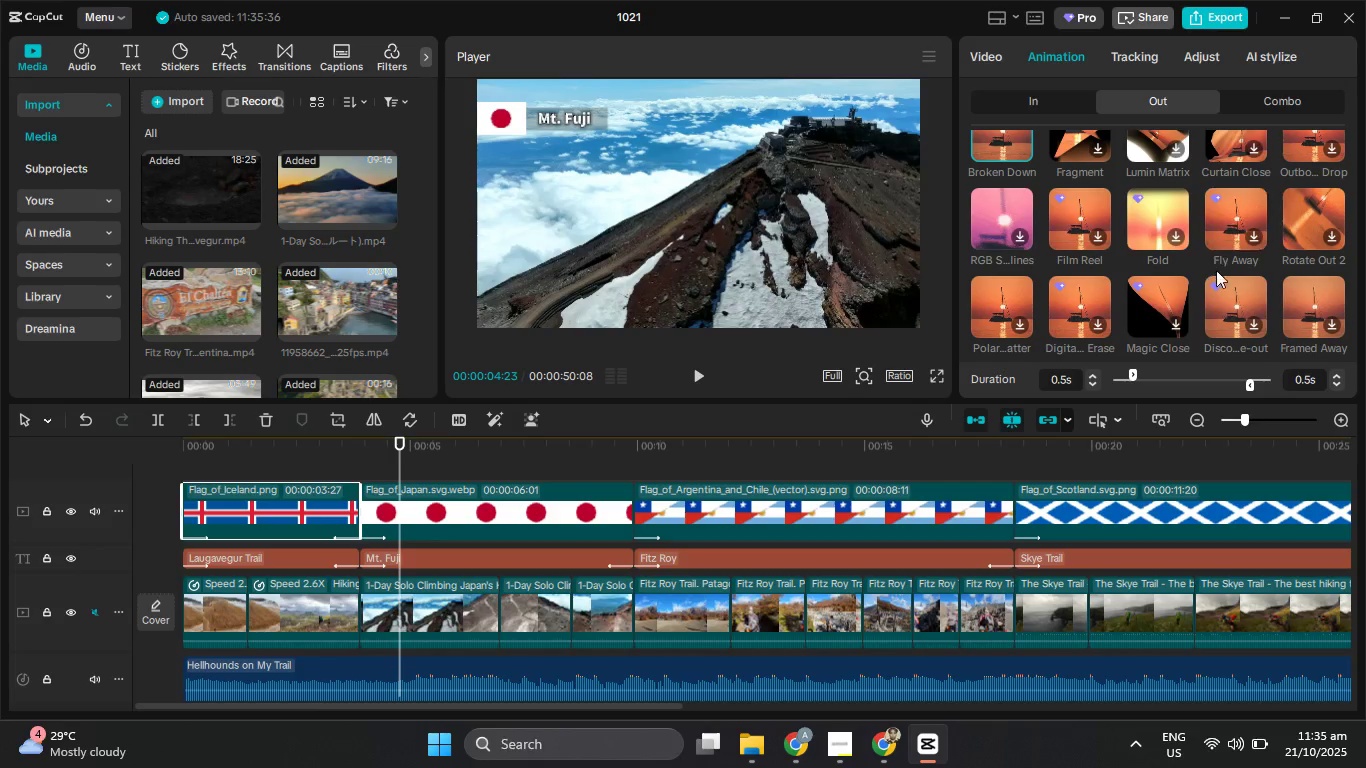 
mouse_move([1305, 327])
 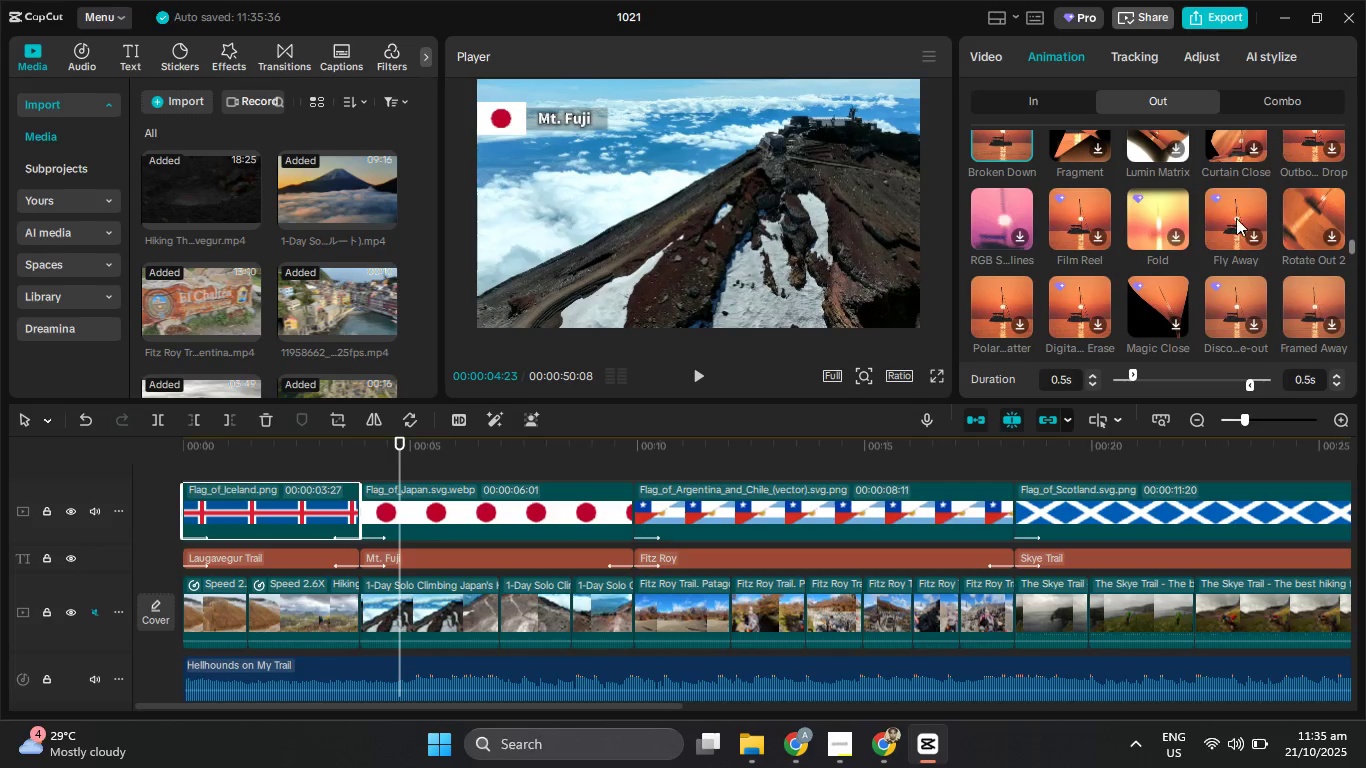 
scroll: coordinate [1244, 215], scroll_direction: up, amount: 25.0
 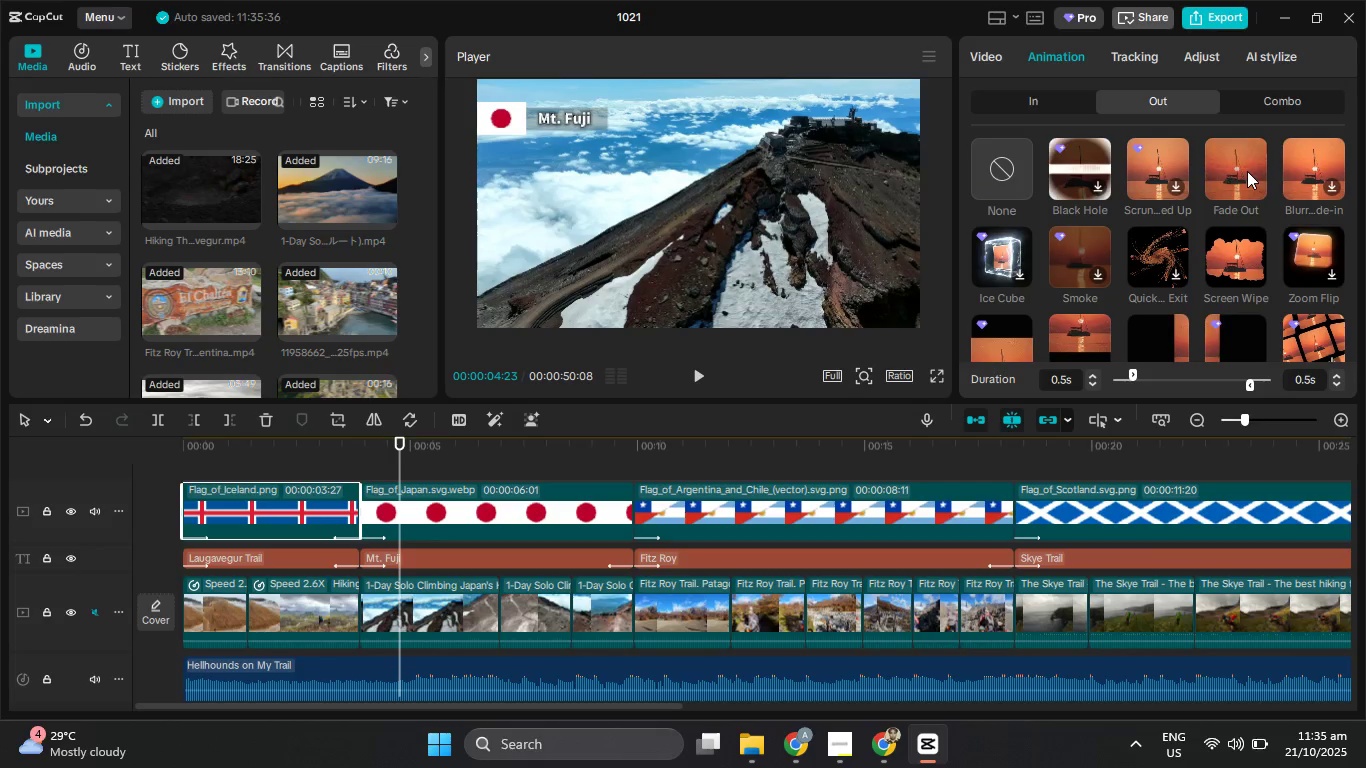 
left_click([1241, 167])
 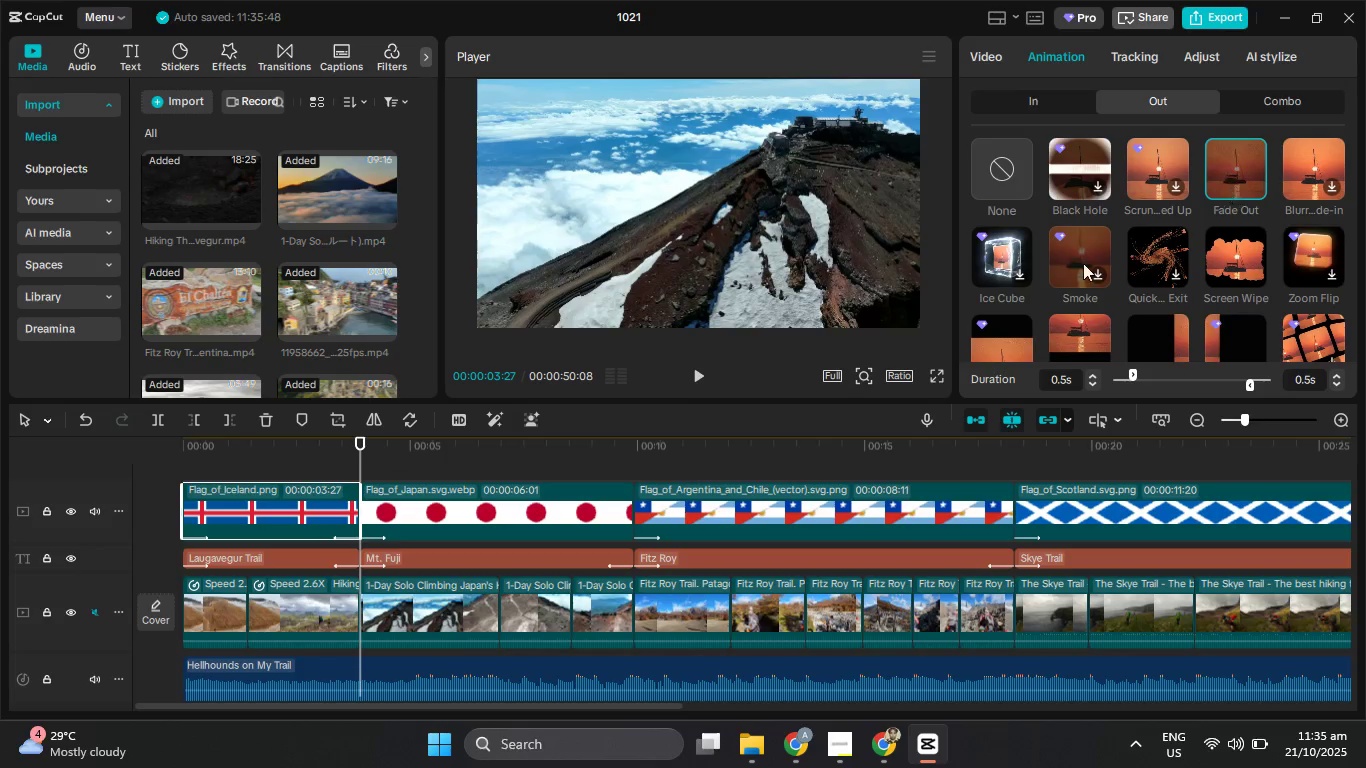 
left_click([516, 511])
 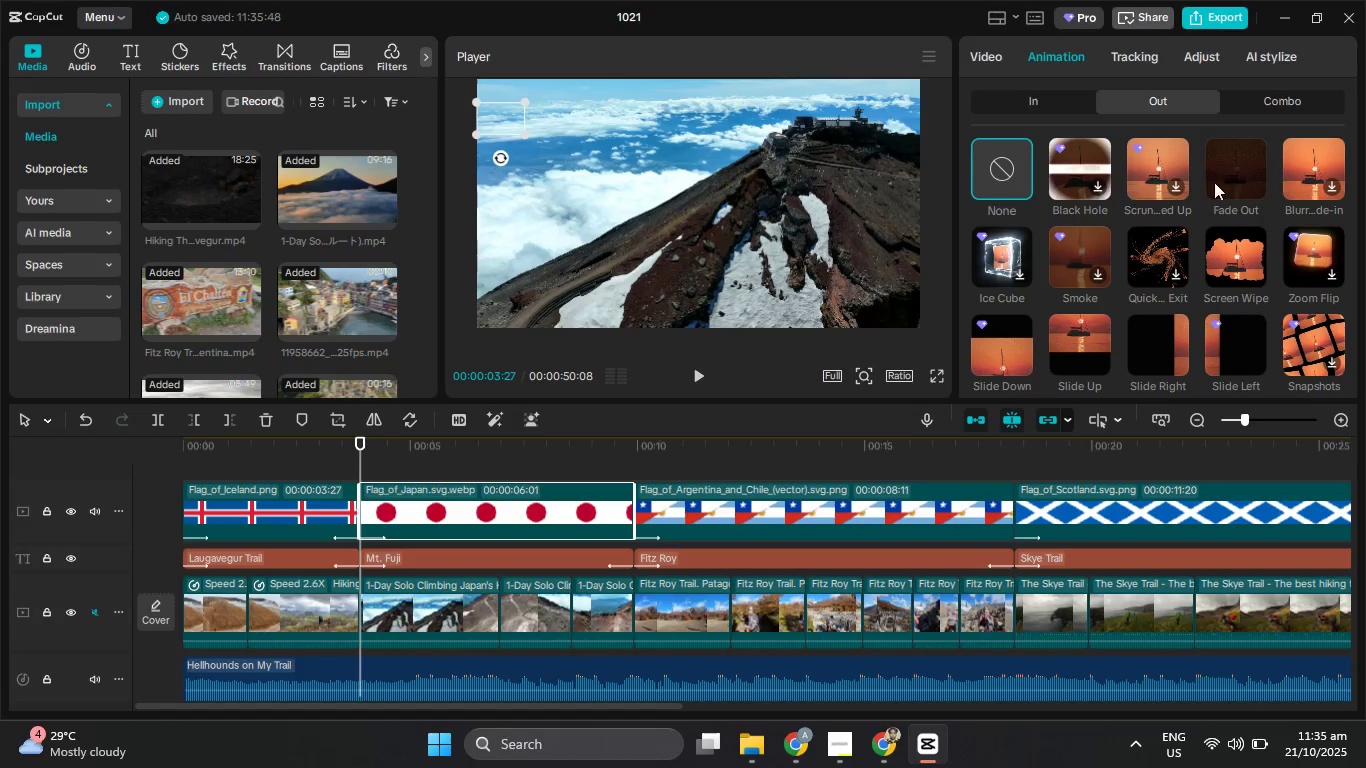 
left_click([1229, 175])
 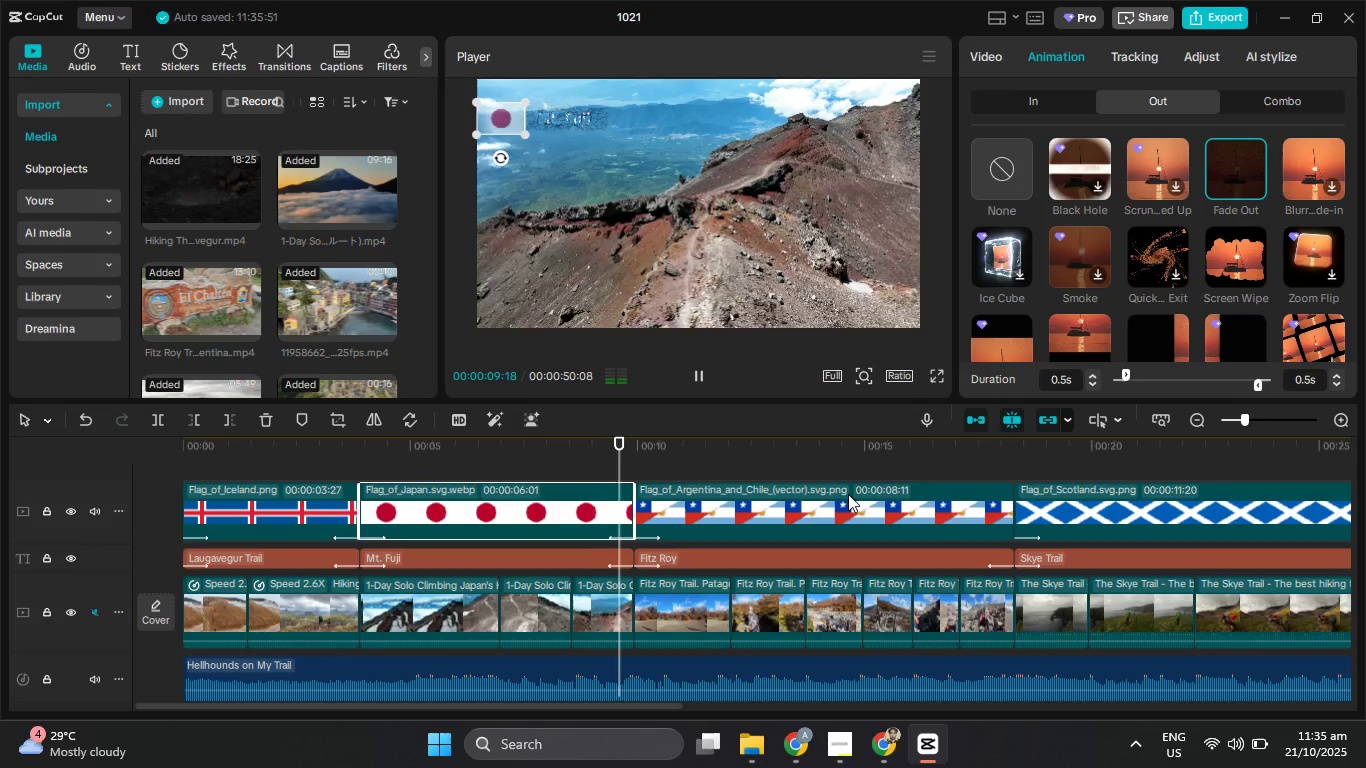 
left_click([848, 497])
 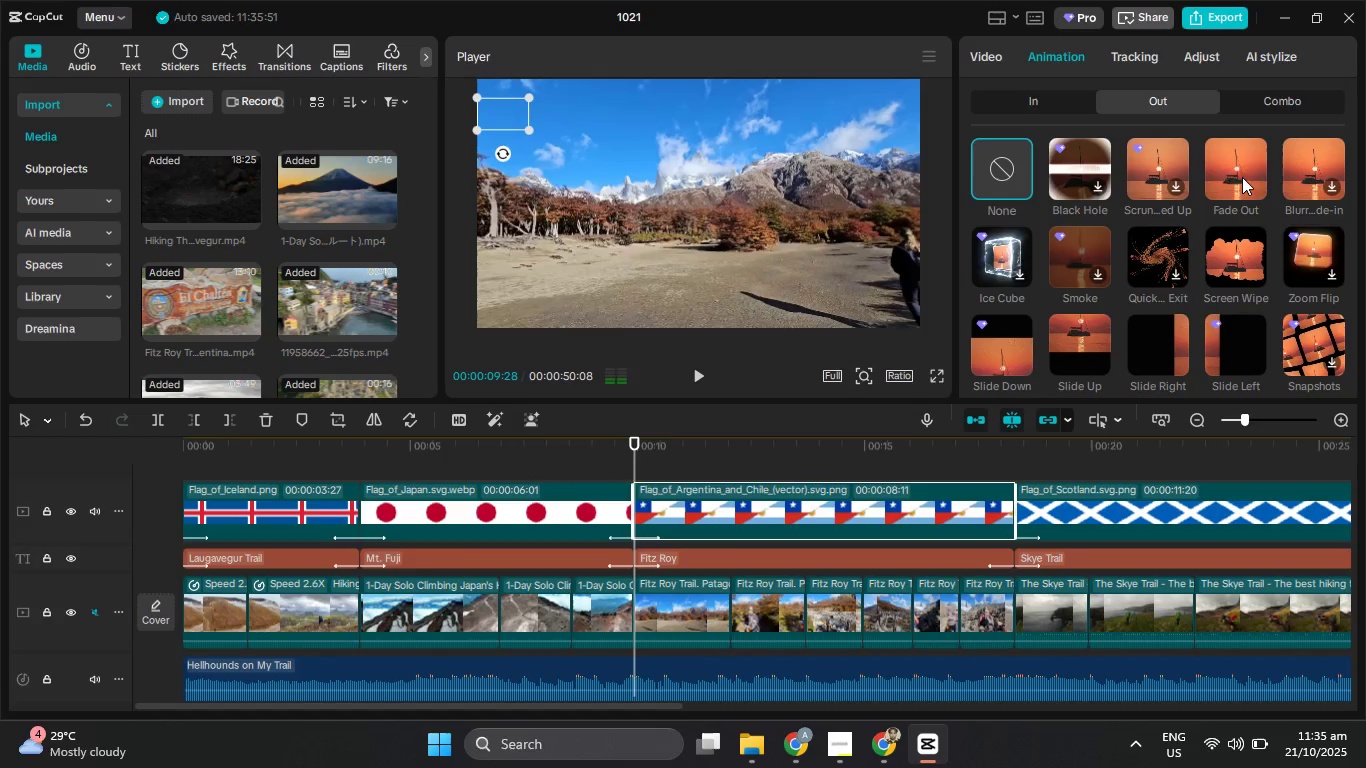 
left_click([1239, 174])
 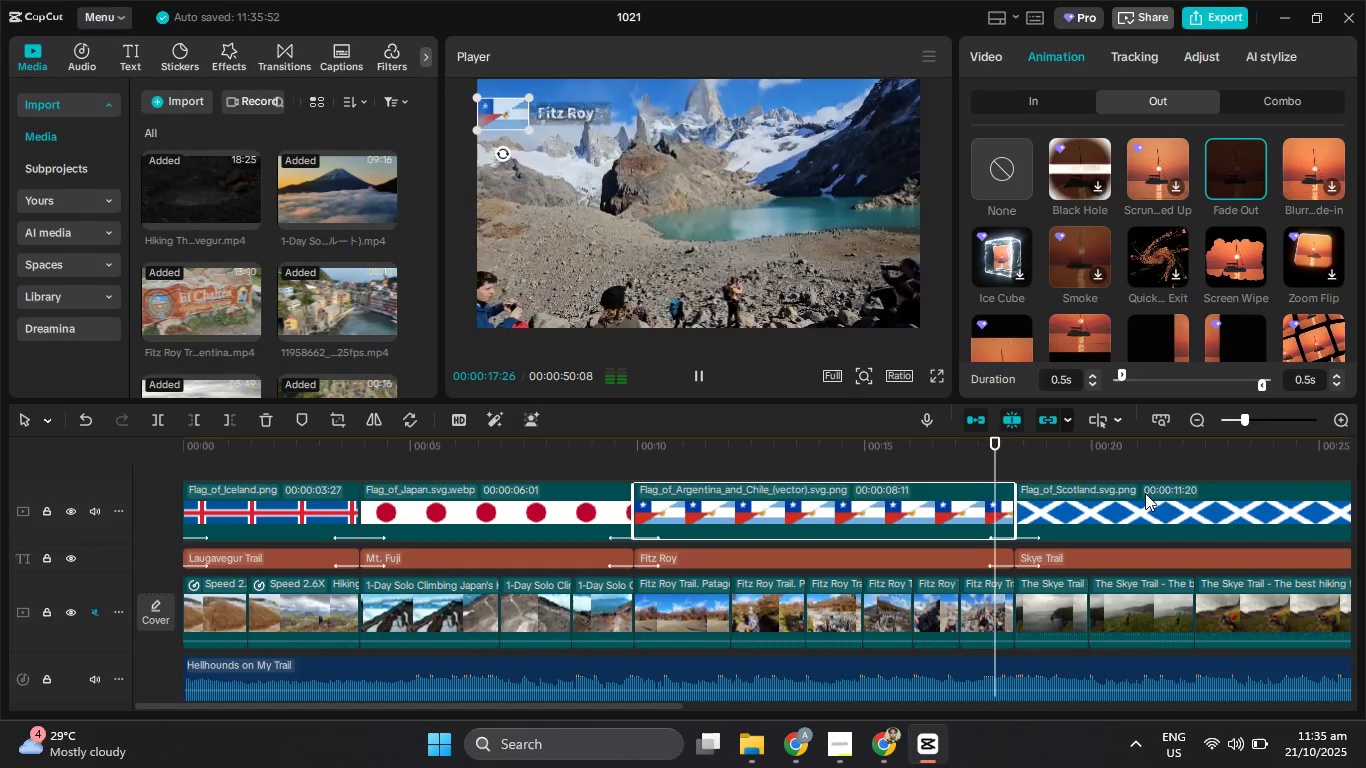 
left_click([1143, 496])
 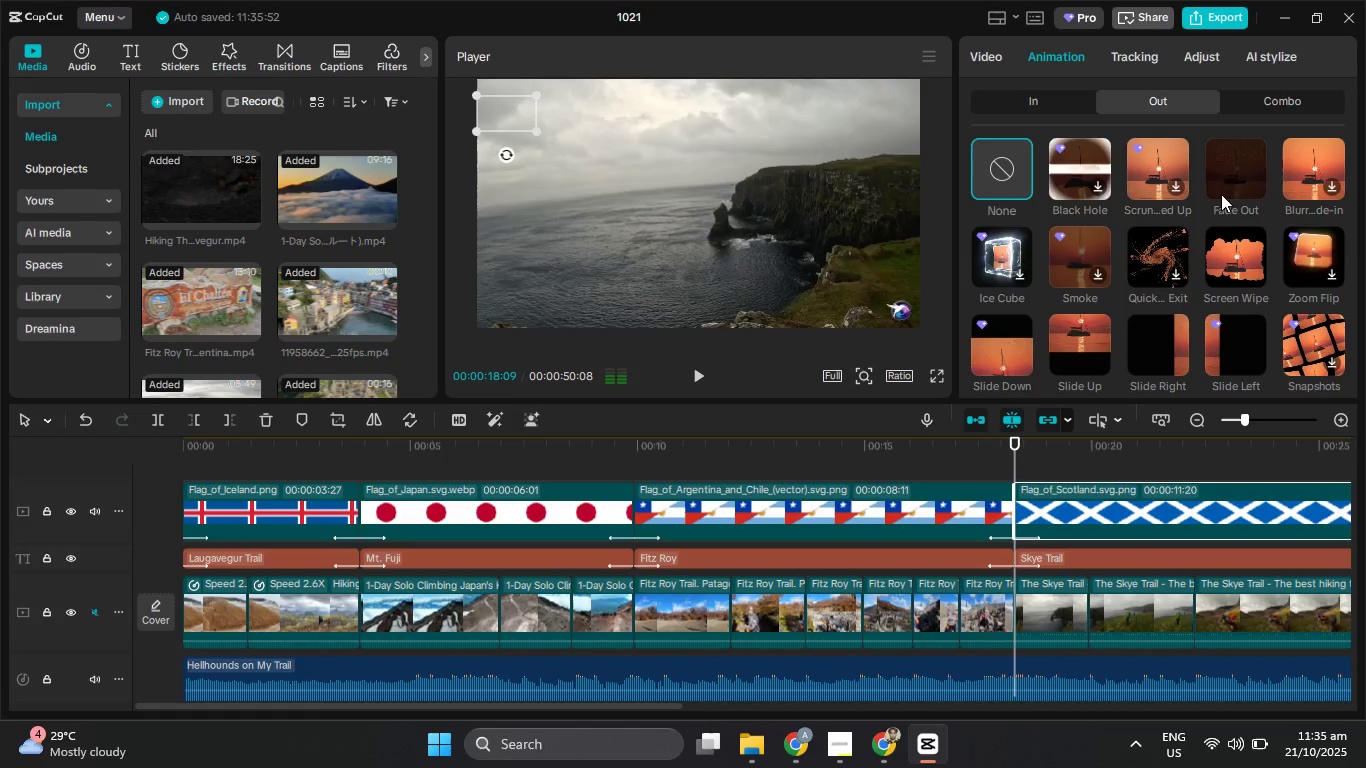 
left_click([1235, 169])
 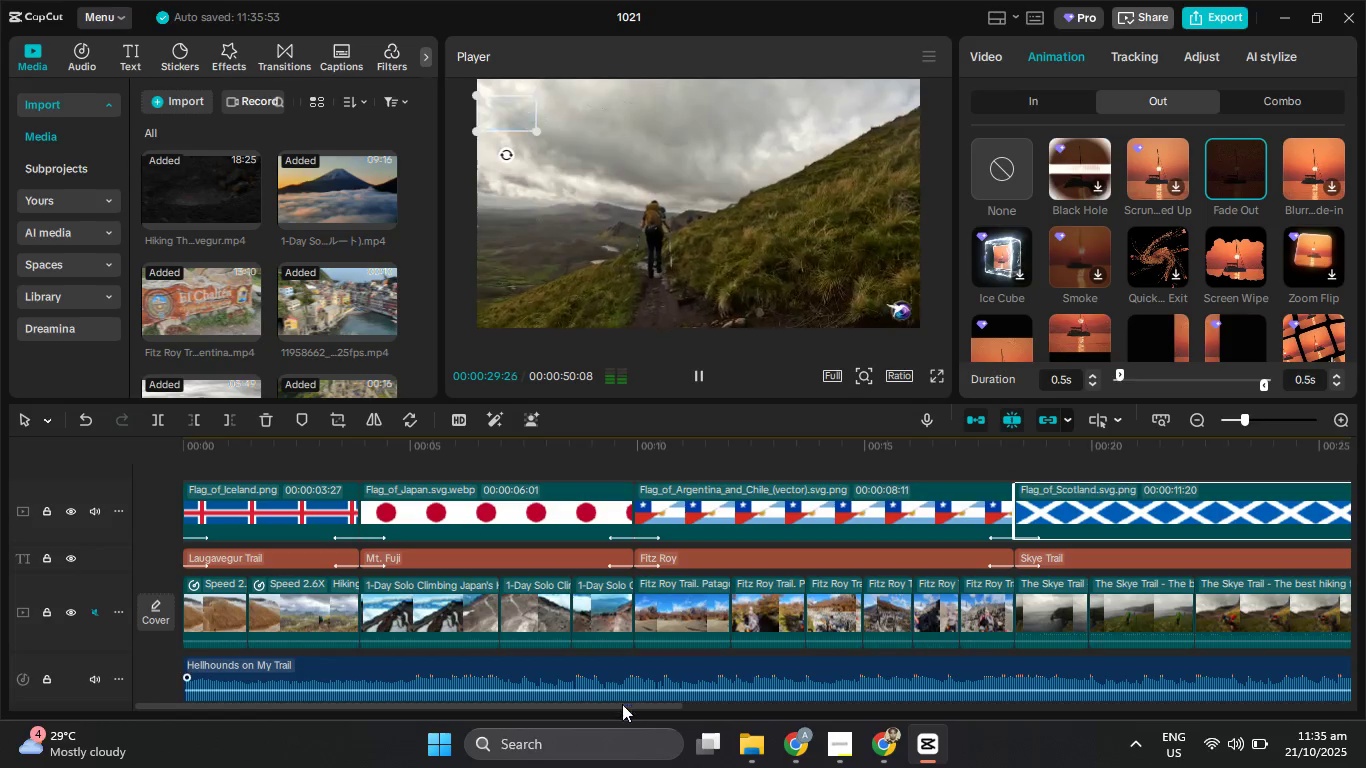 
left_click_drag(start_coordinate=[622, 709], to_coordinate=[1029, 681])
 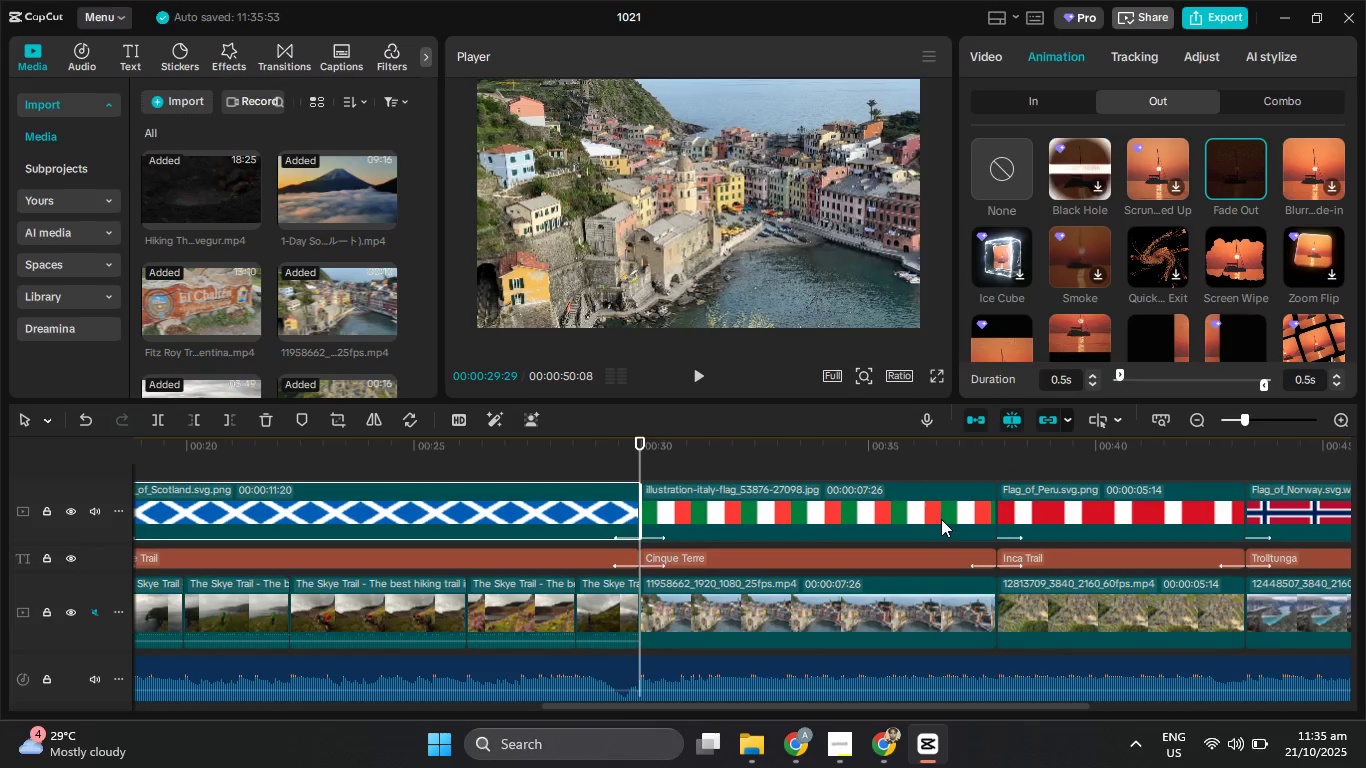 
left_click([941, 519])
 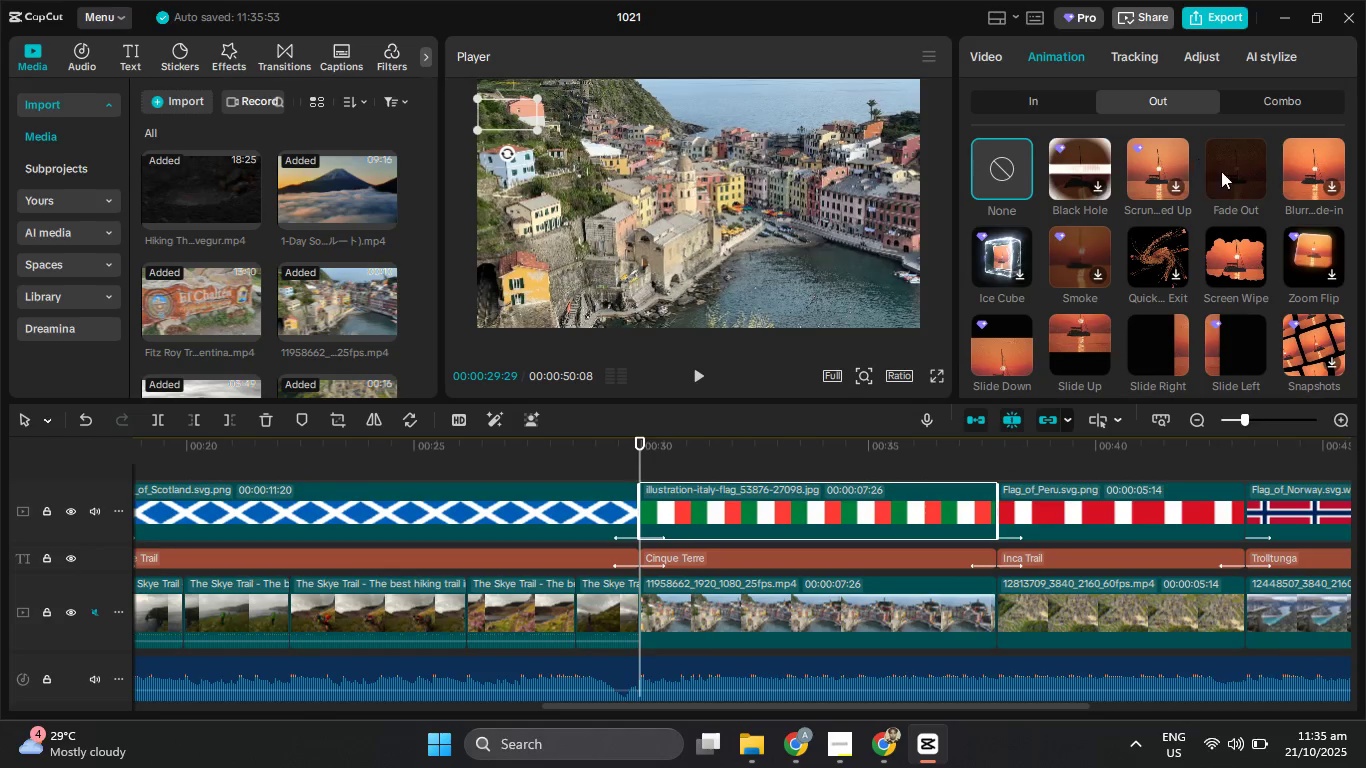 
left_click([1236, 158])
 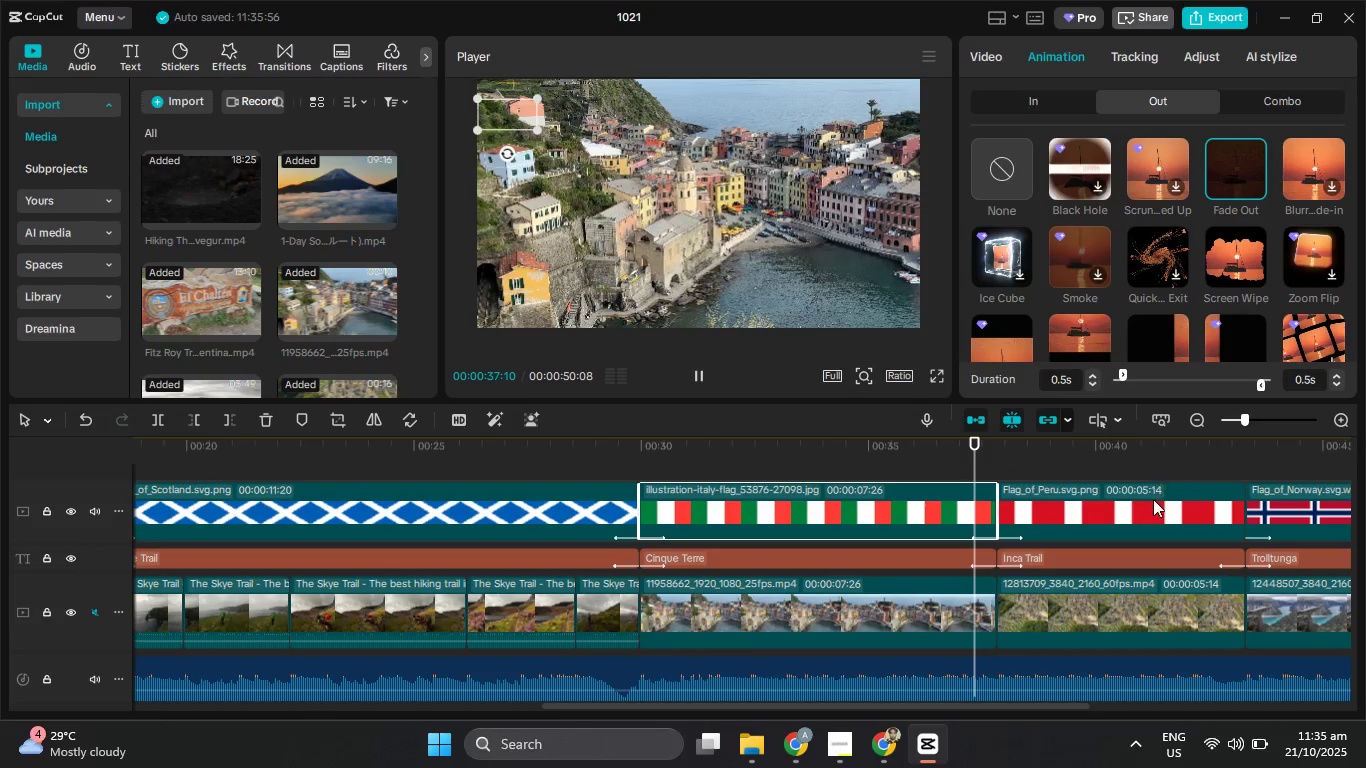 
left_click([1153, 499])
 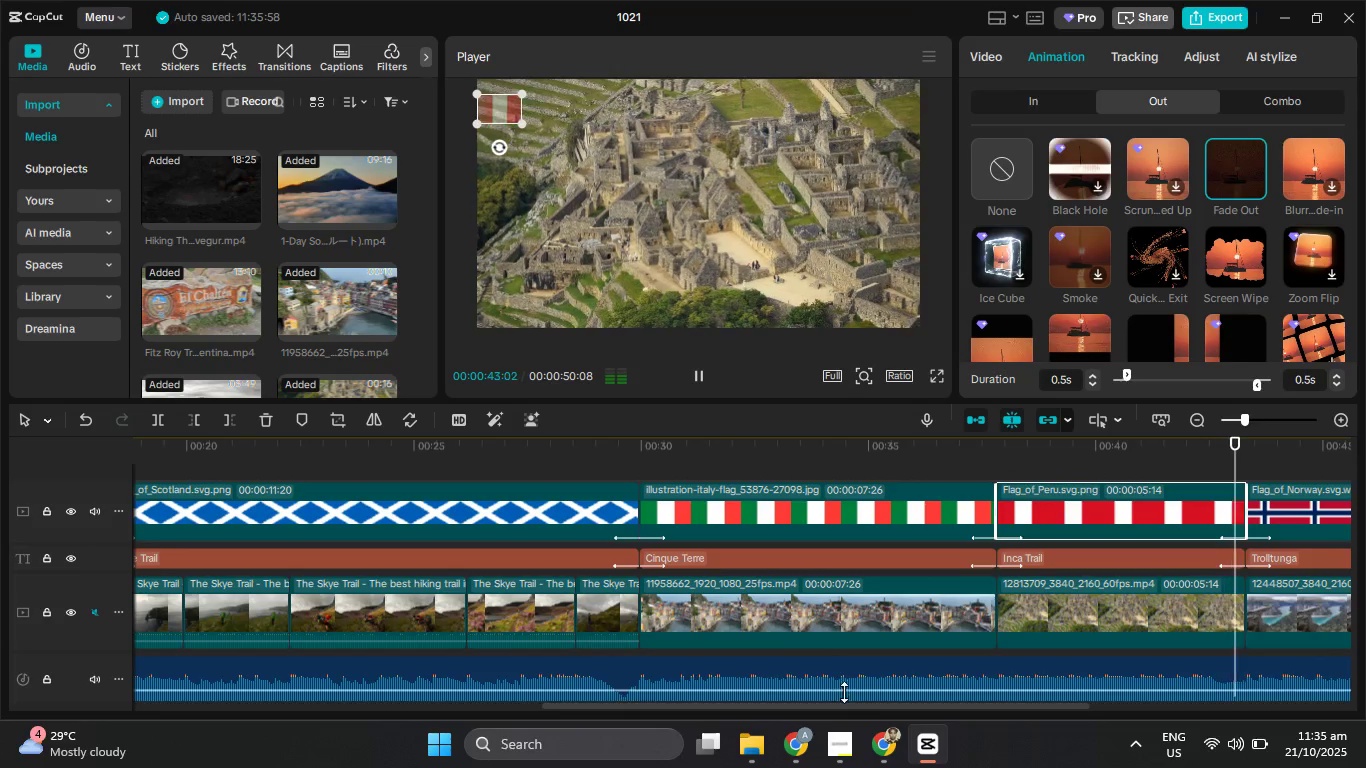 
left_click_drag(start_coordinate=[843, 707], to_coordinate=[1079, 700])
 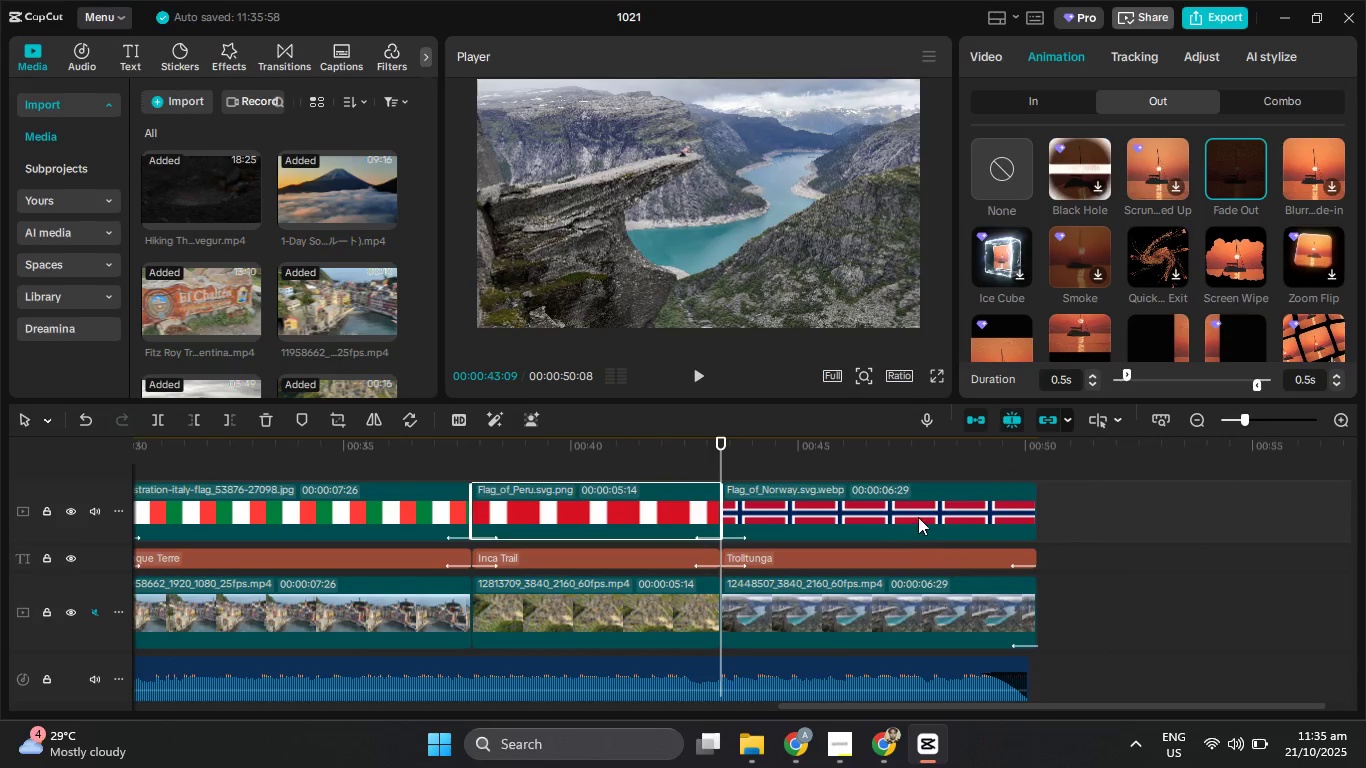 
left_click([918, 517])
 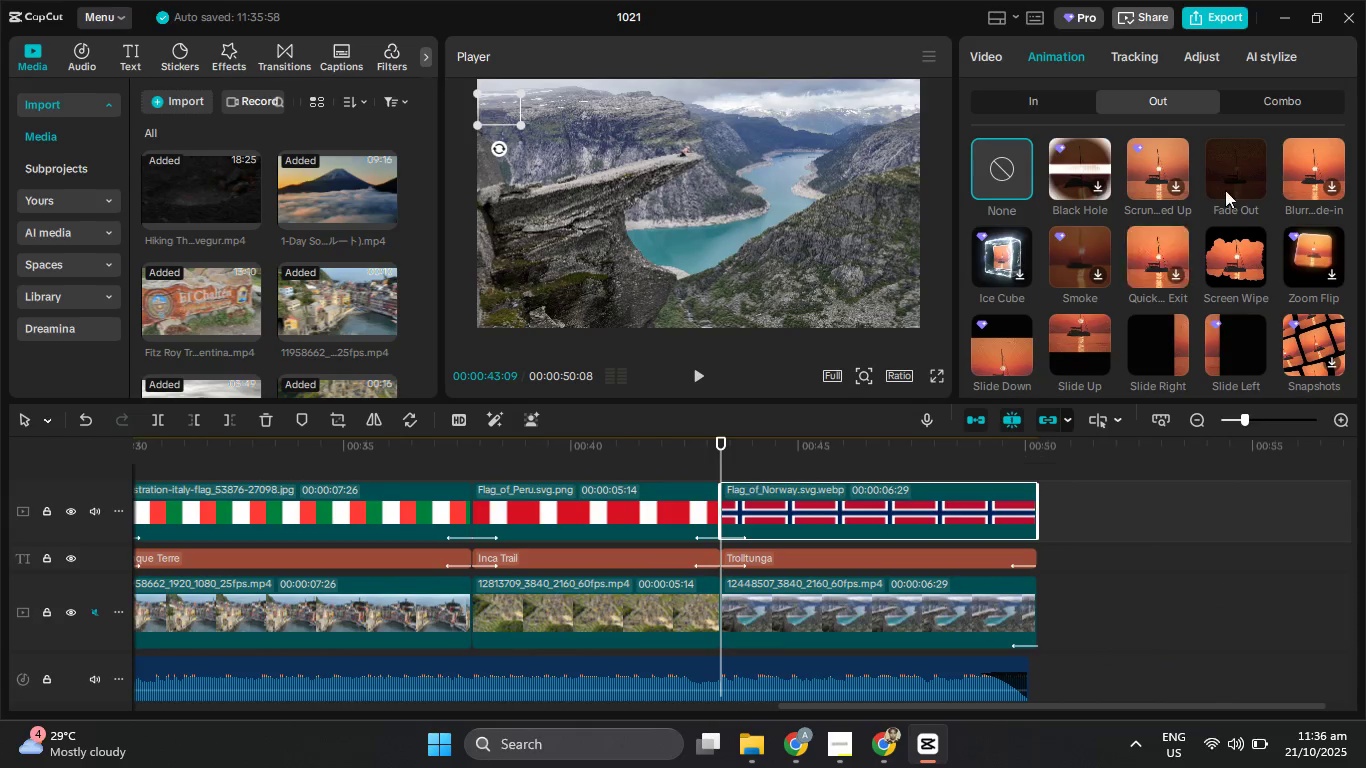 
left_click([1229, 187])
 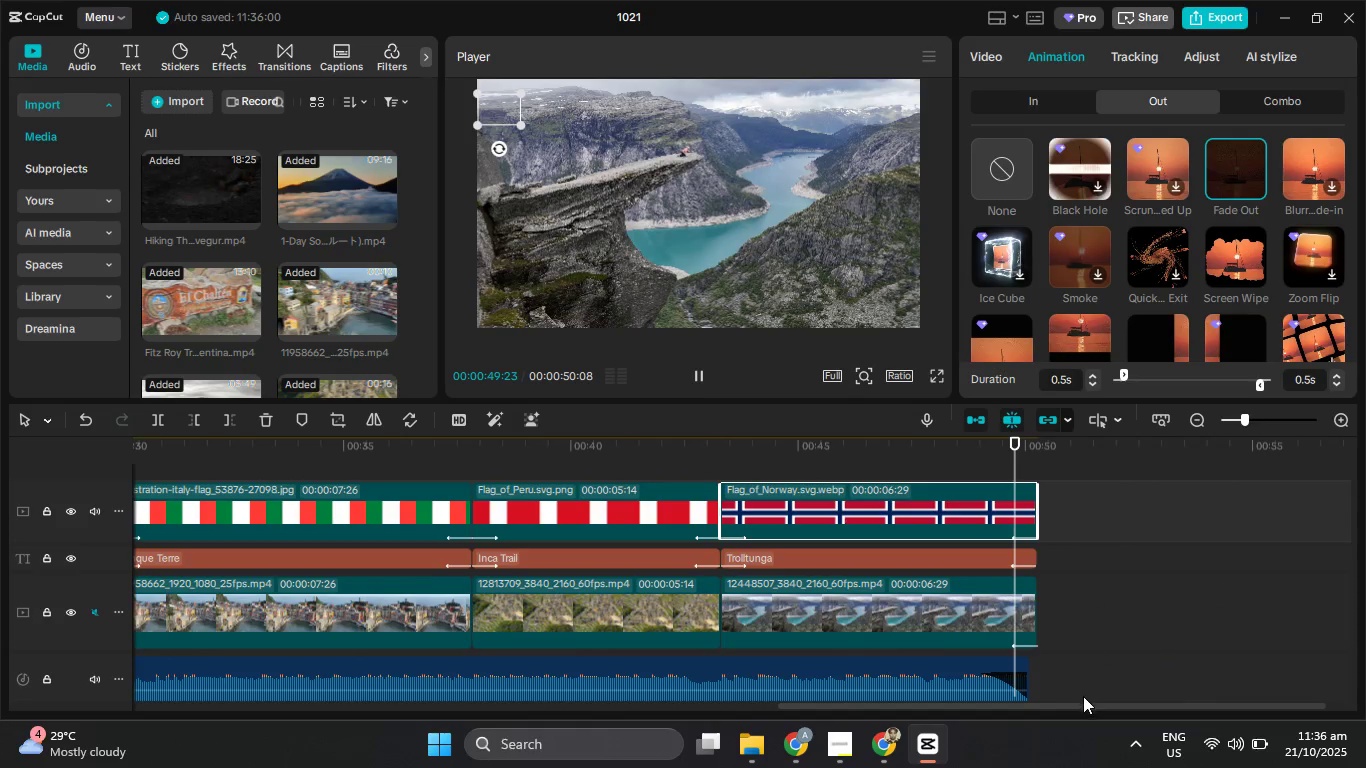 
left_click_drag(start_coordinate=[1083, 705], to_coordinate=[228, 702])
 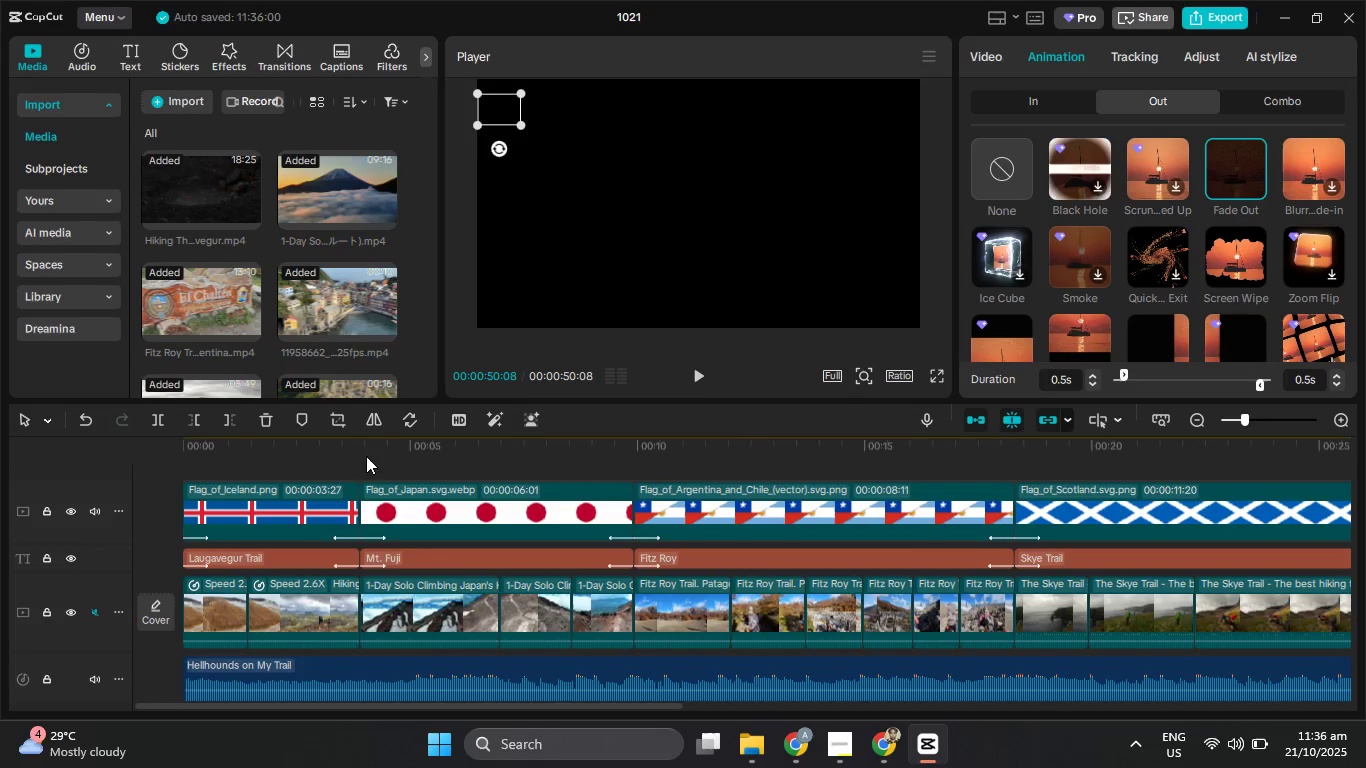 
left_click_drag(start_coordinate=[364, 453], to_coordinate=[338, 449])
 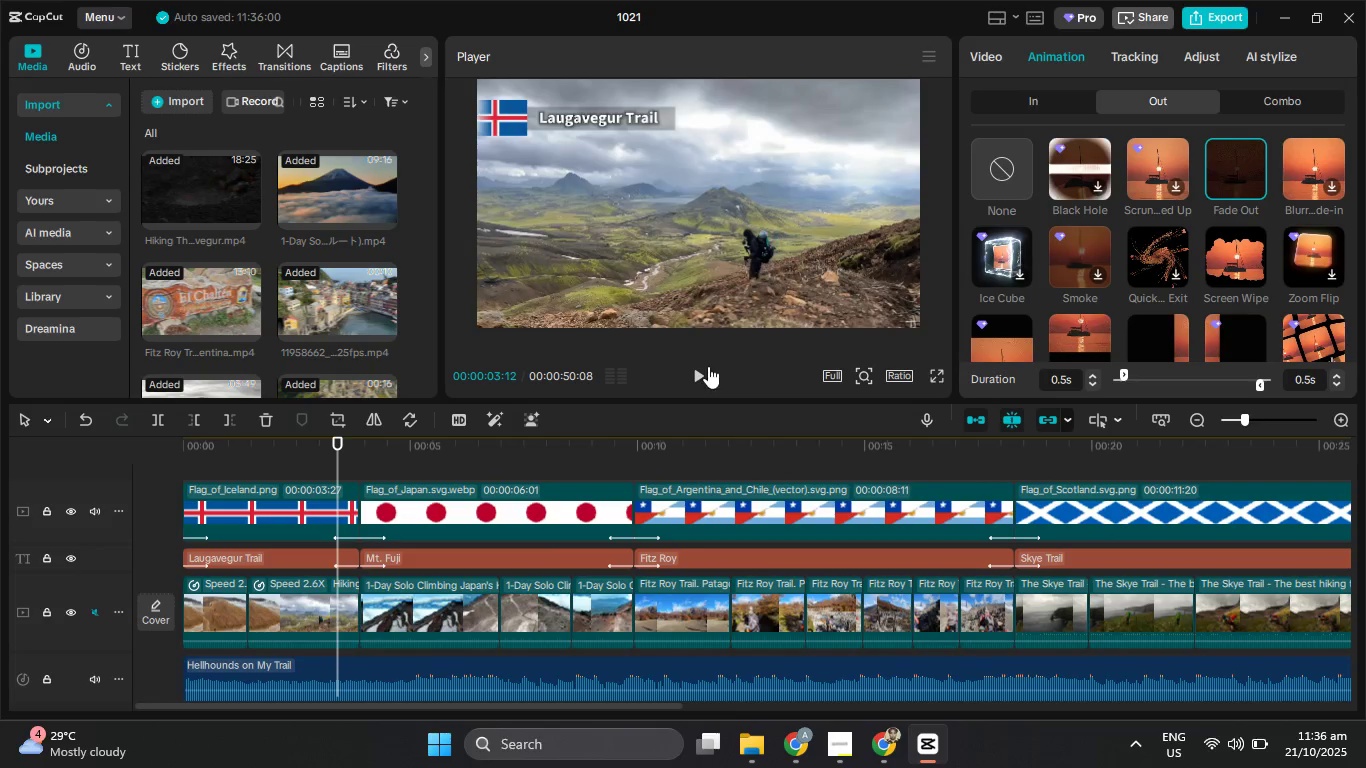 
left_click([706, 367])
 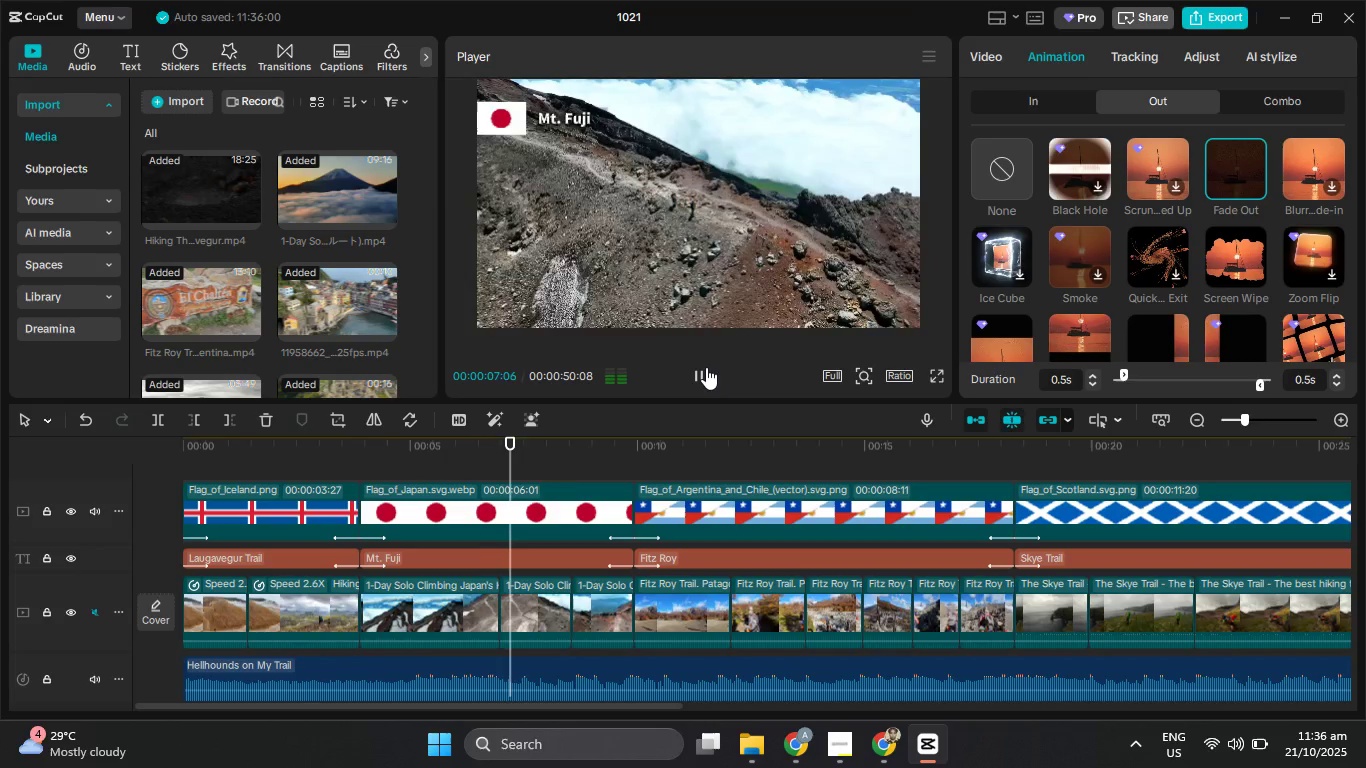 
wait(5.2)
 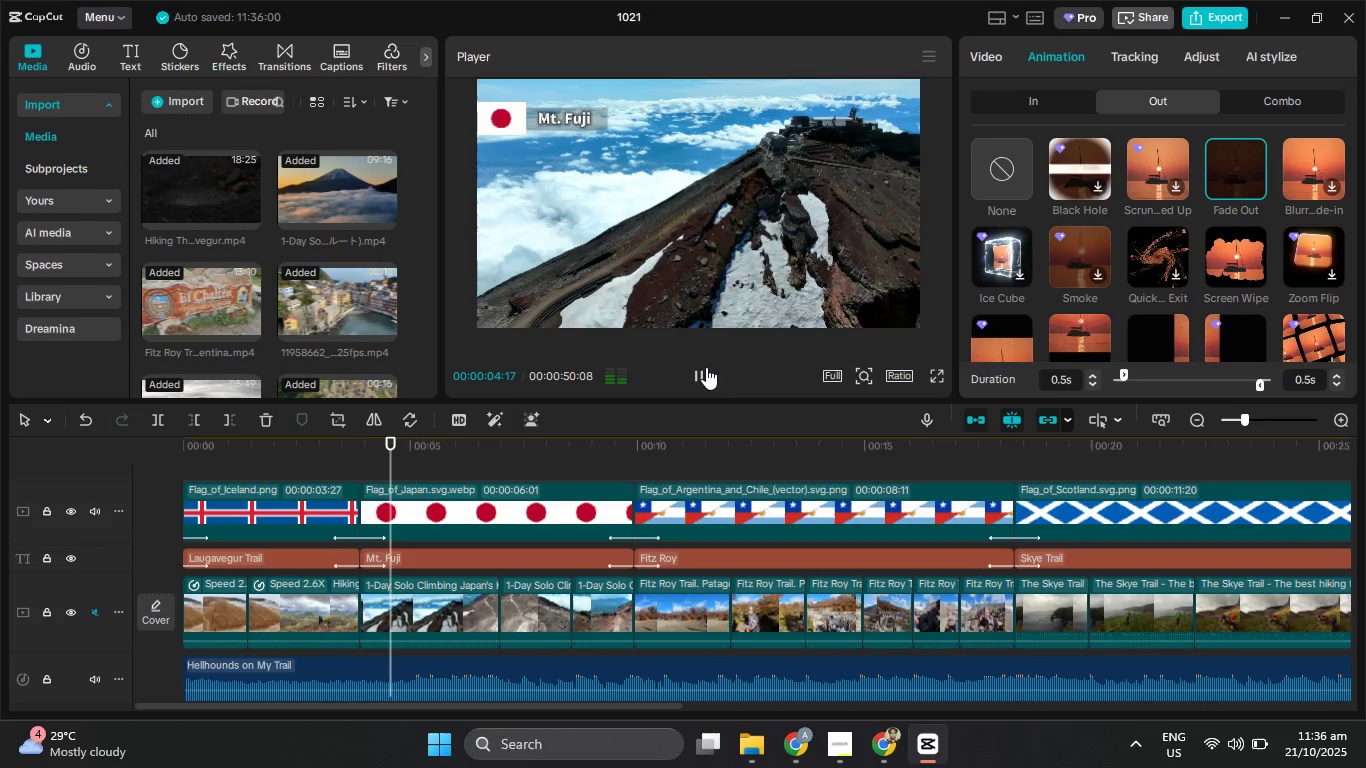 
left_click([706, 367])
 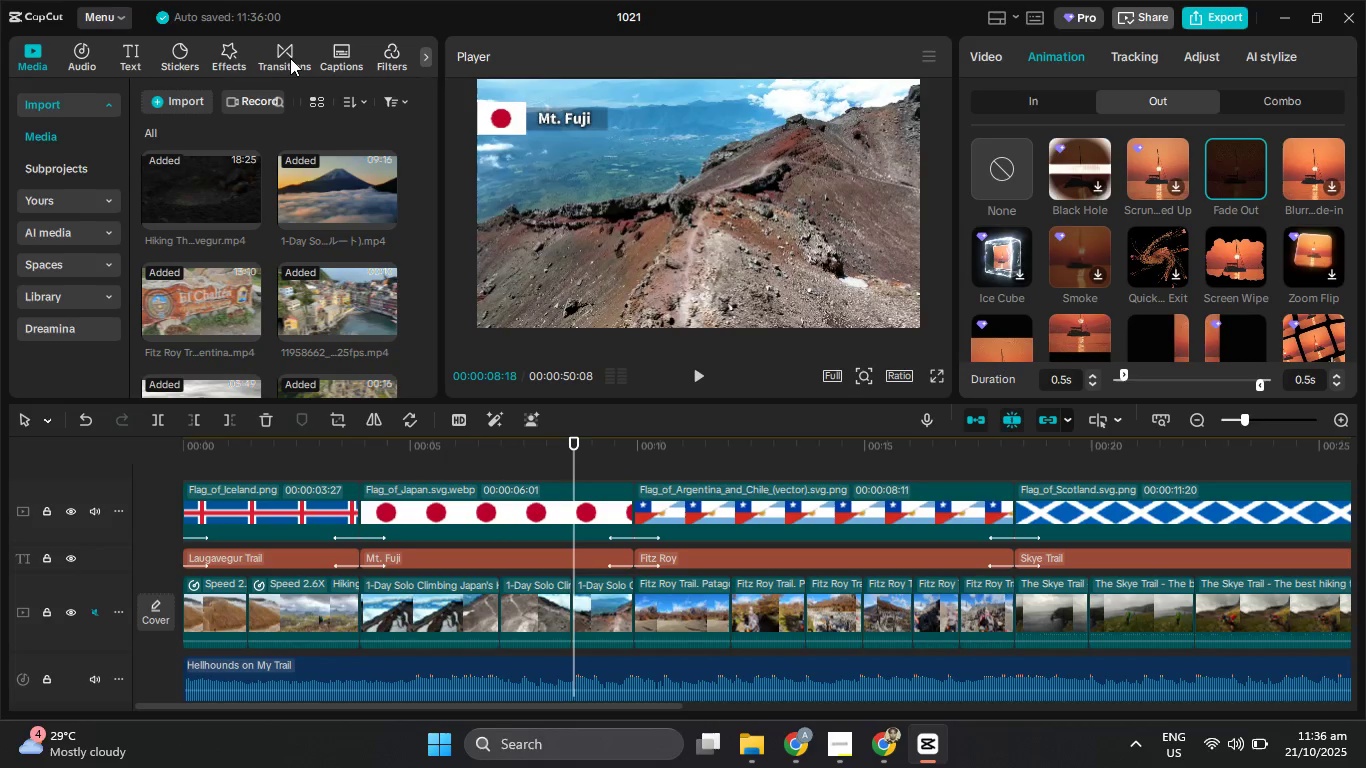 
left_click([290, 58])
 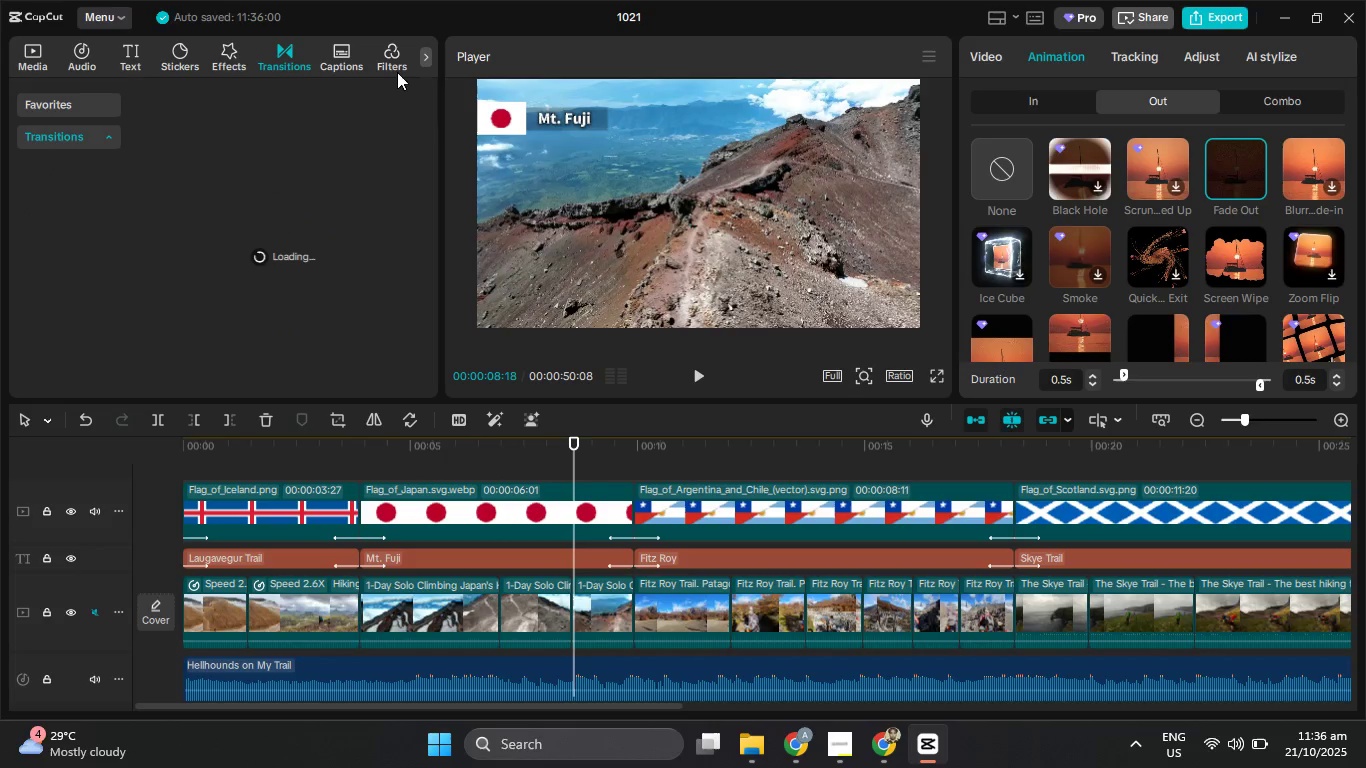 
left_click([393, 63])
 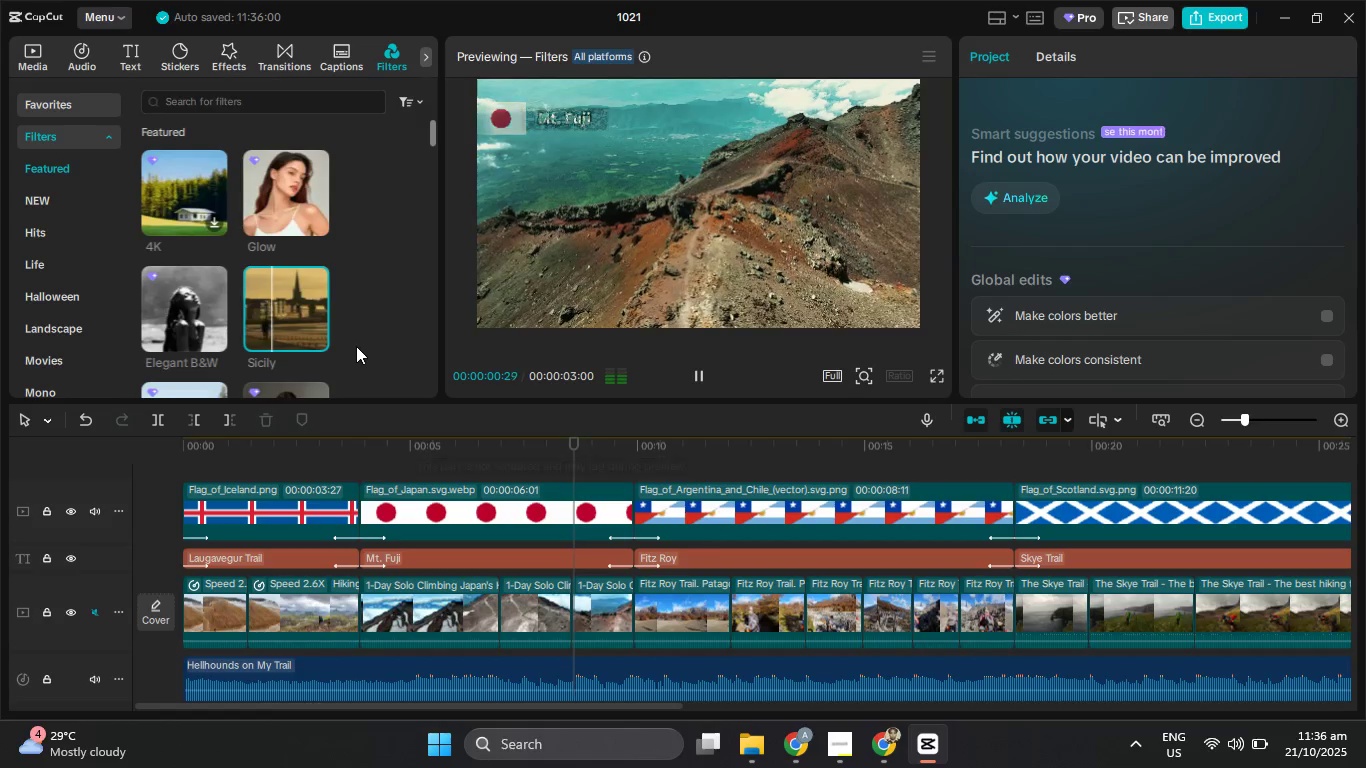 
wait(7.17)
 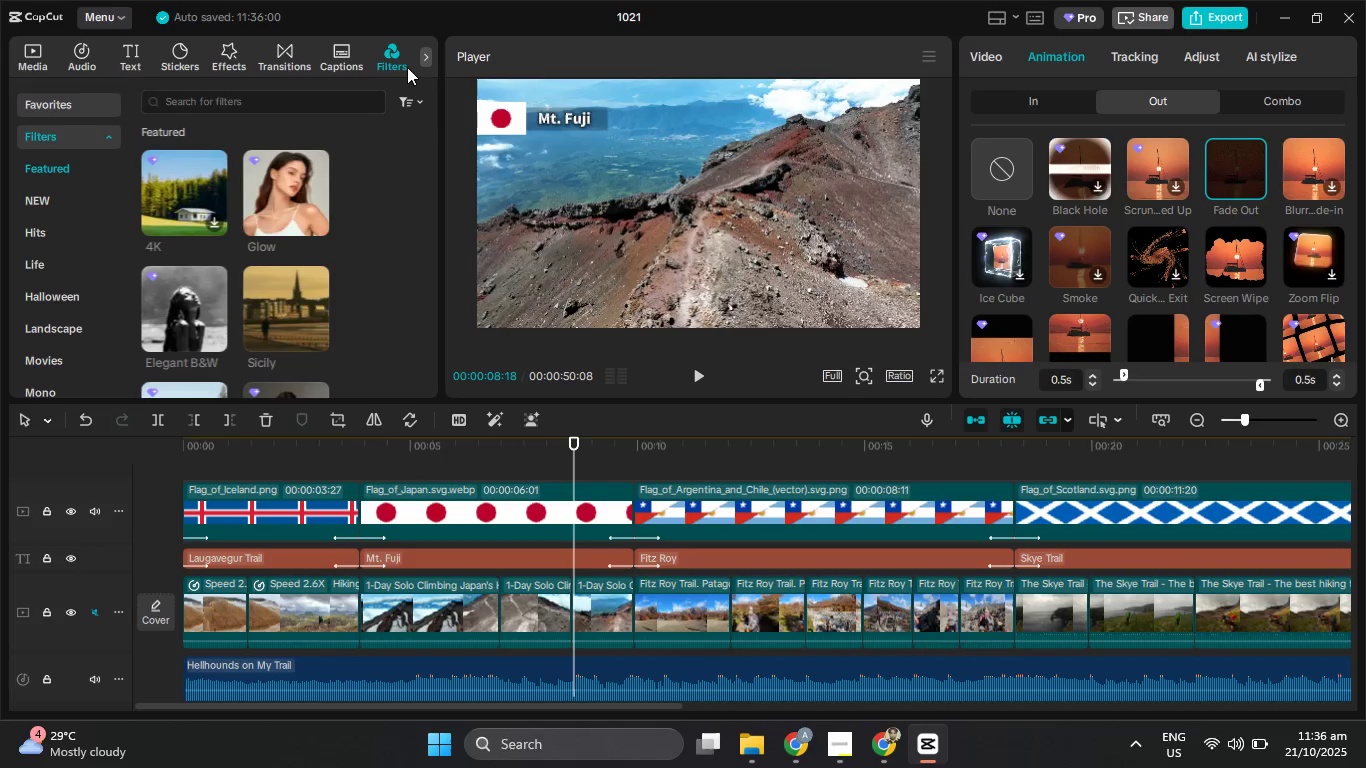 
left_click_drag(start_coordinate=[574, 500], to_coordinate=[91, 497])
 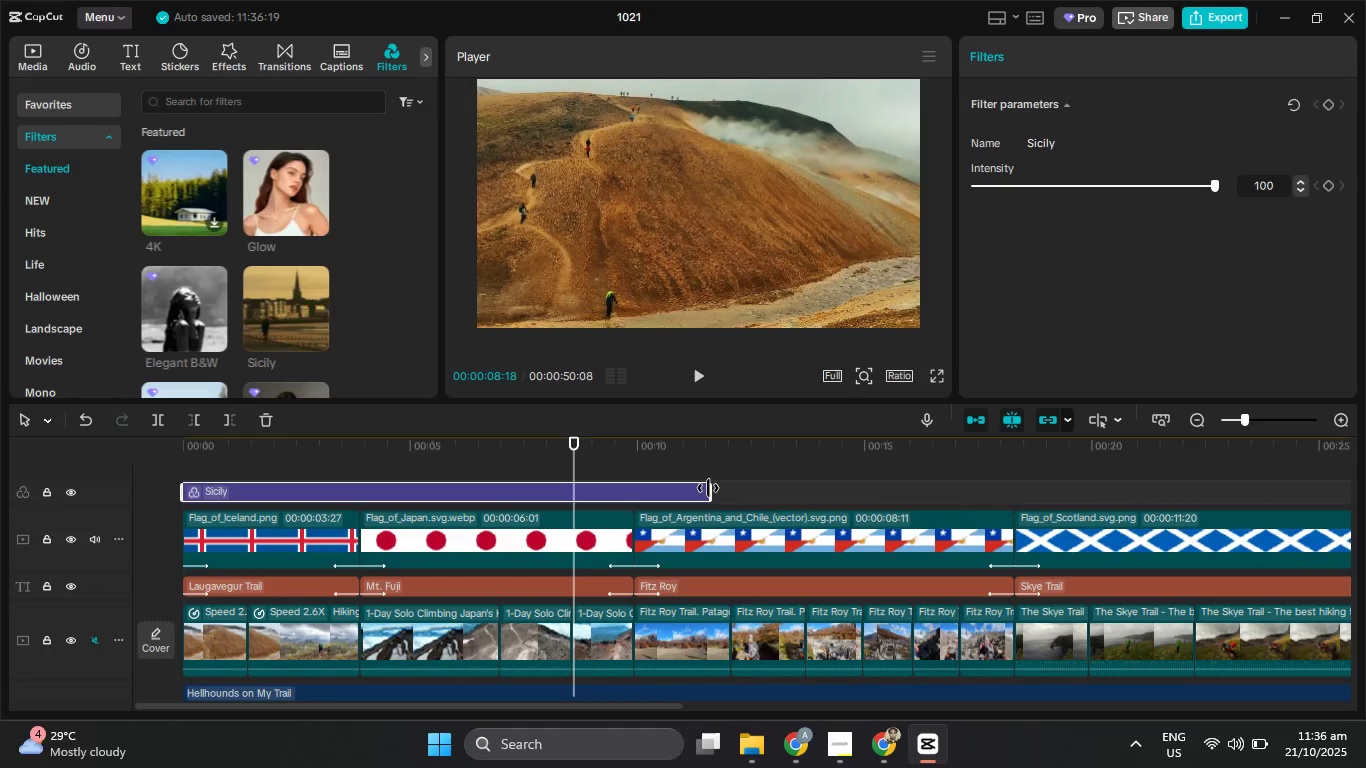 
left_click_drag(start_coordinate=[708, 488], to_coordinate=[367, 486])
 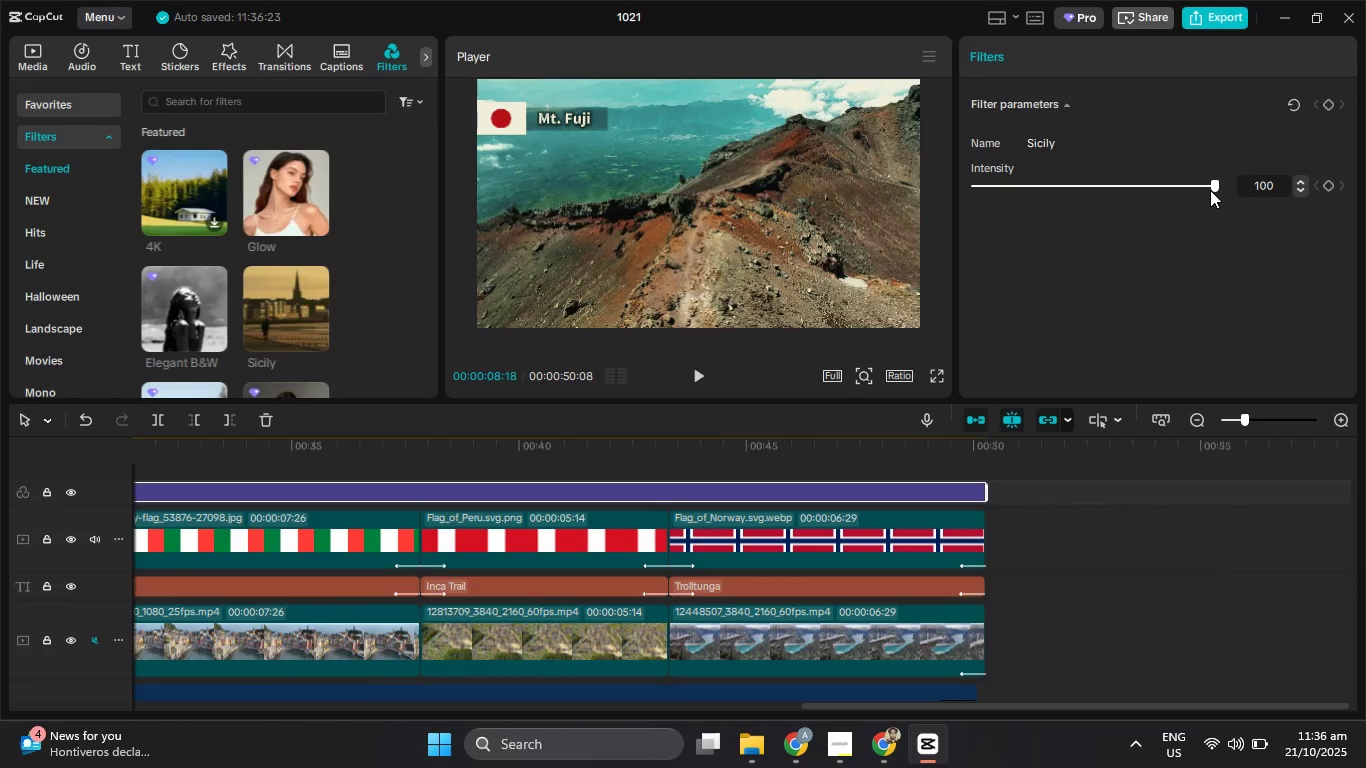 
left_click_drag(start_coordinate=[1211, 188], to_coordinate=[1067, 197])
 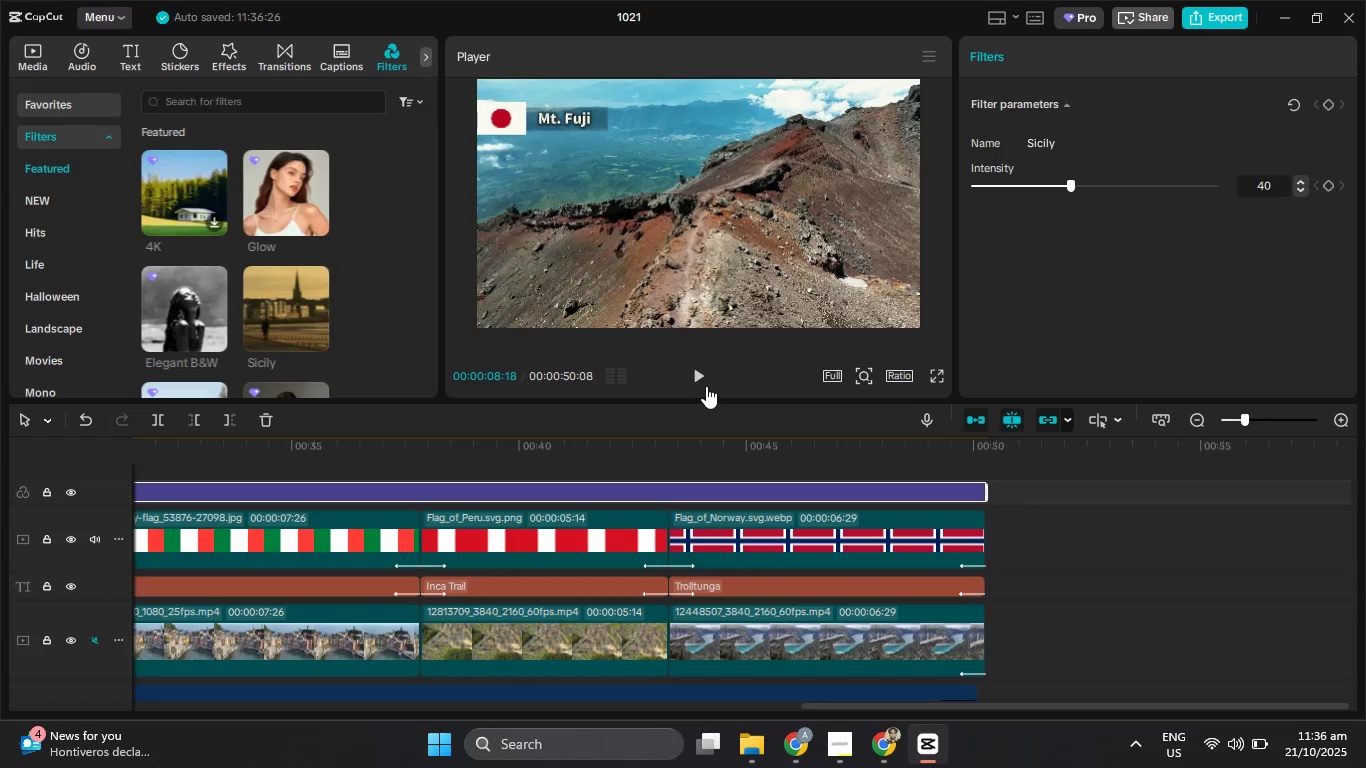 
left_click([700, 377])
 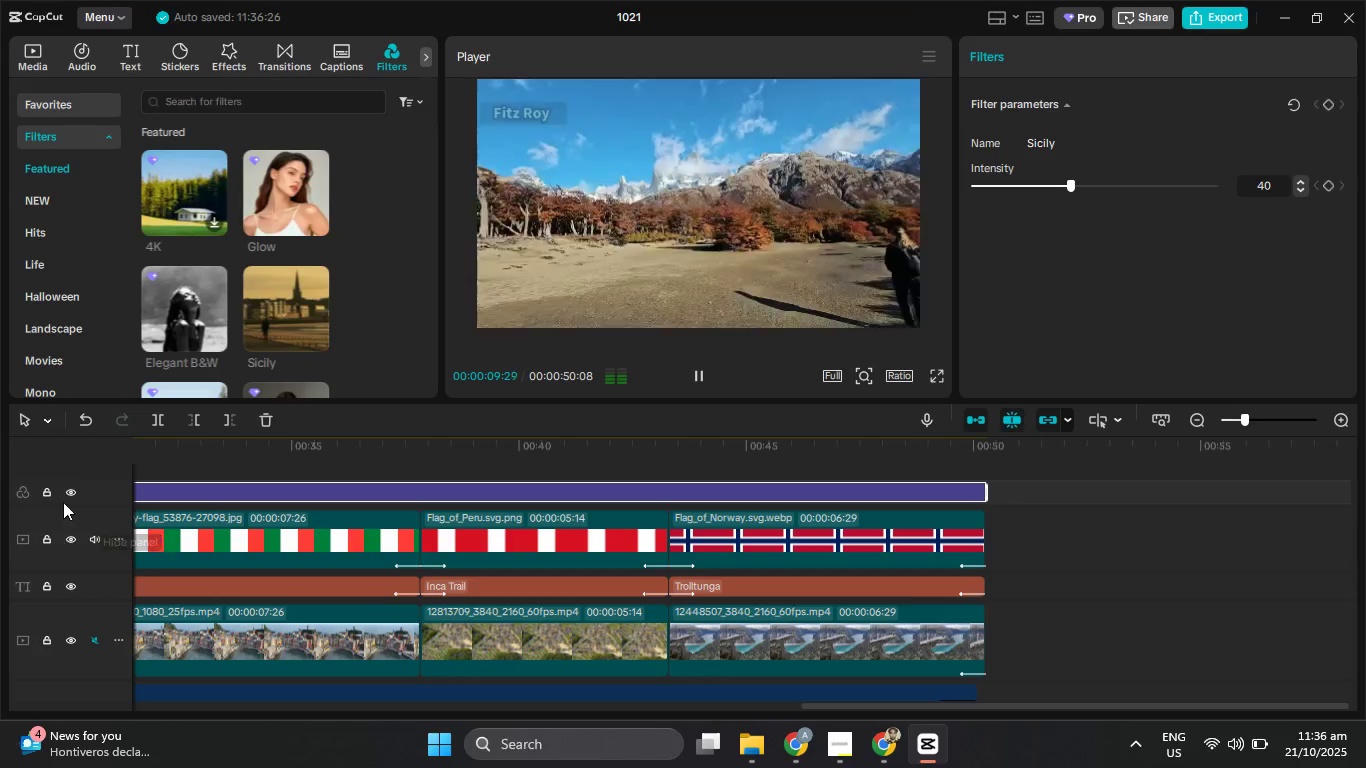 
left_click([66, 496])
 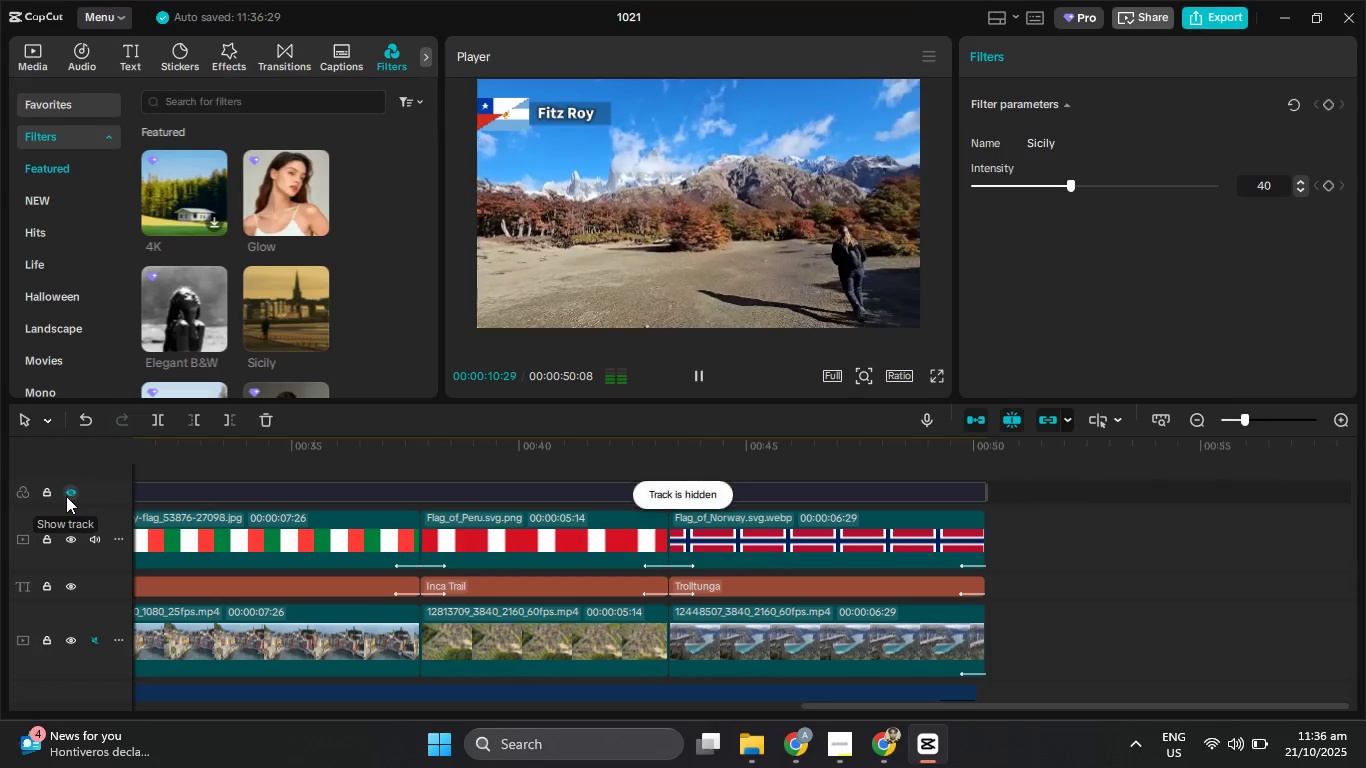 
left_click([66, 496])
 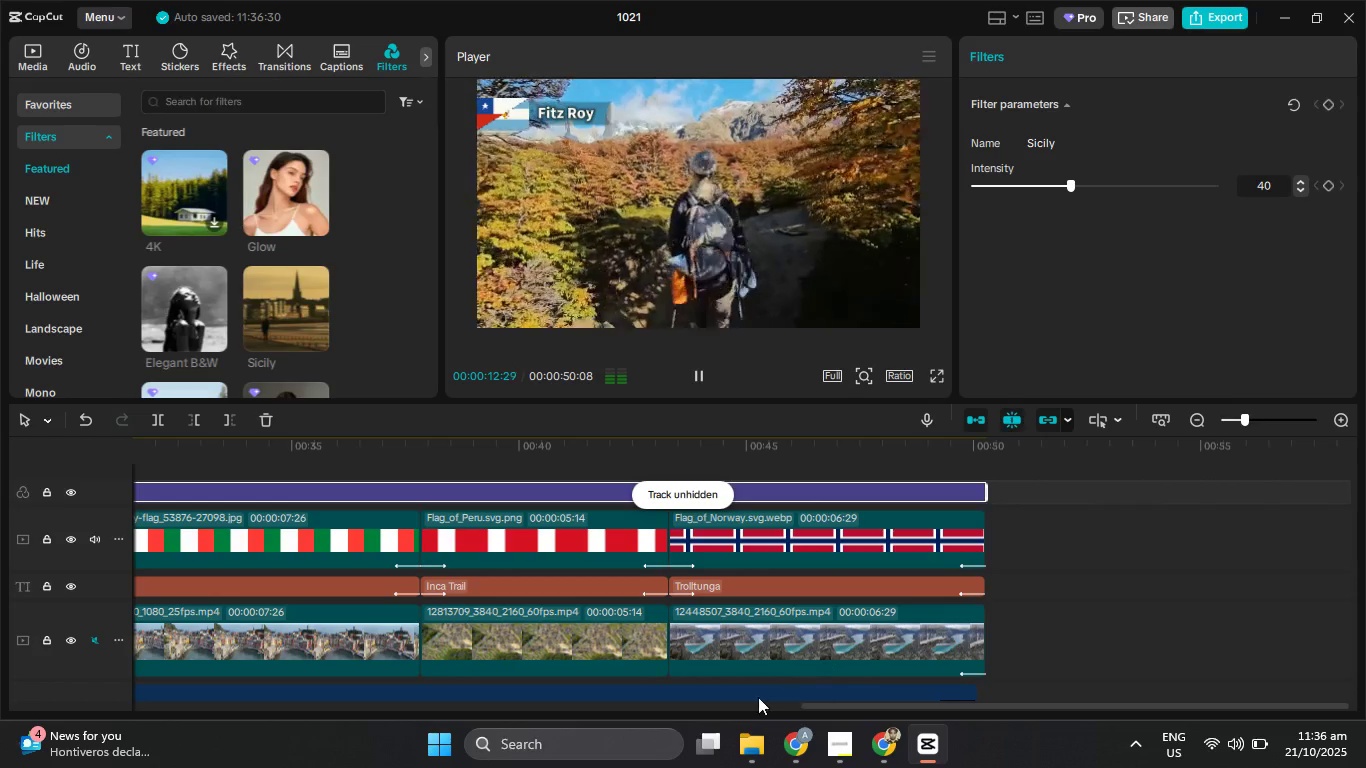 
left_click_drag(start_coordinate=[813, 708], to_coordinate=[63, 714])
 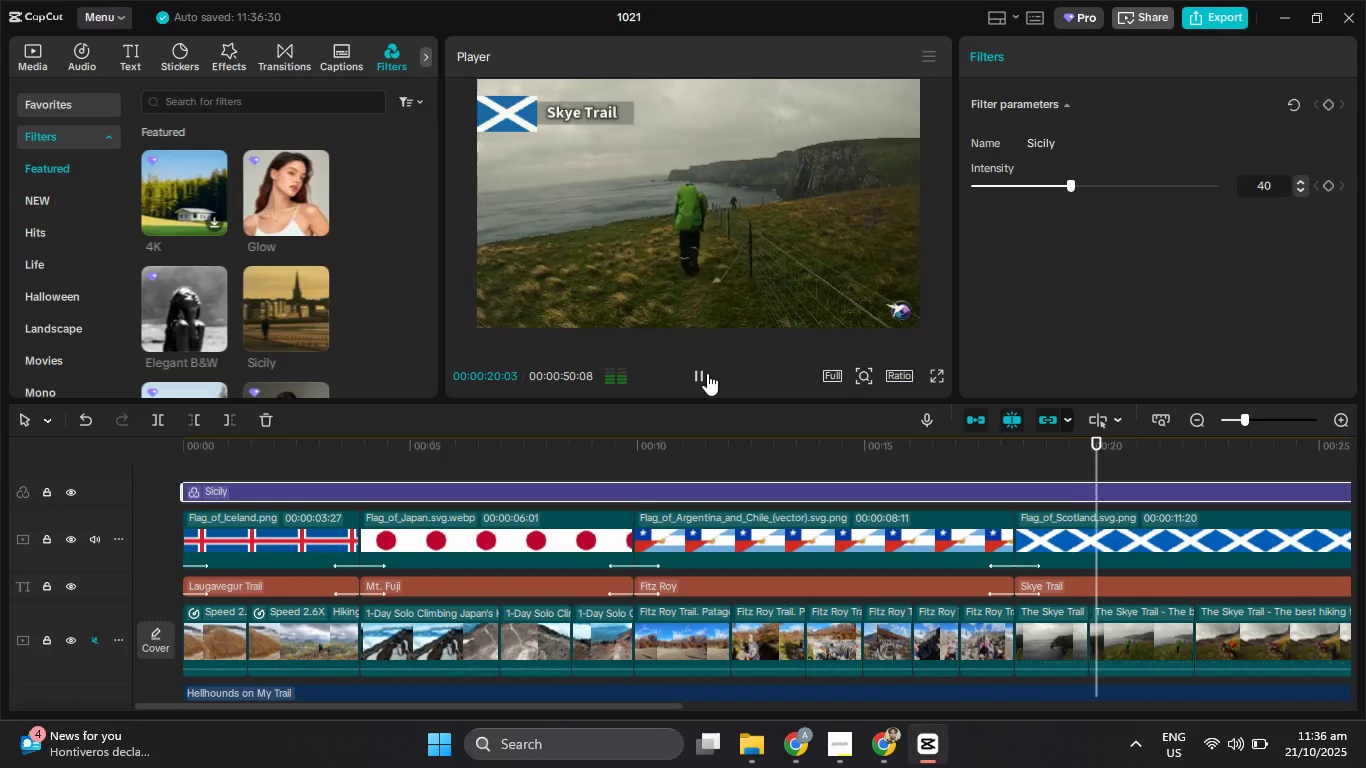 
wait(10.7)
 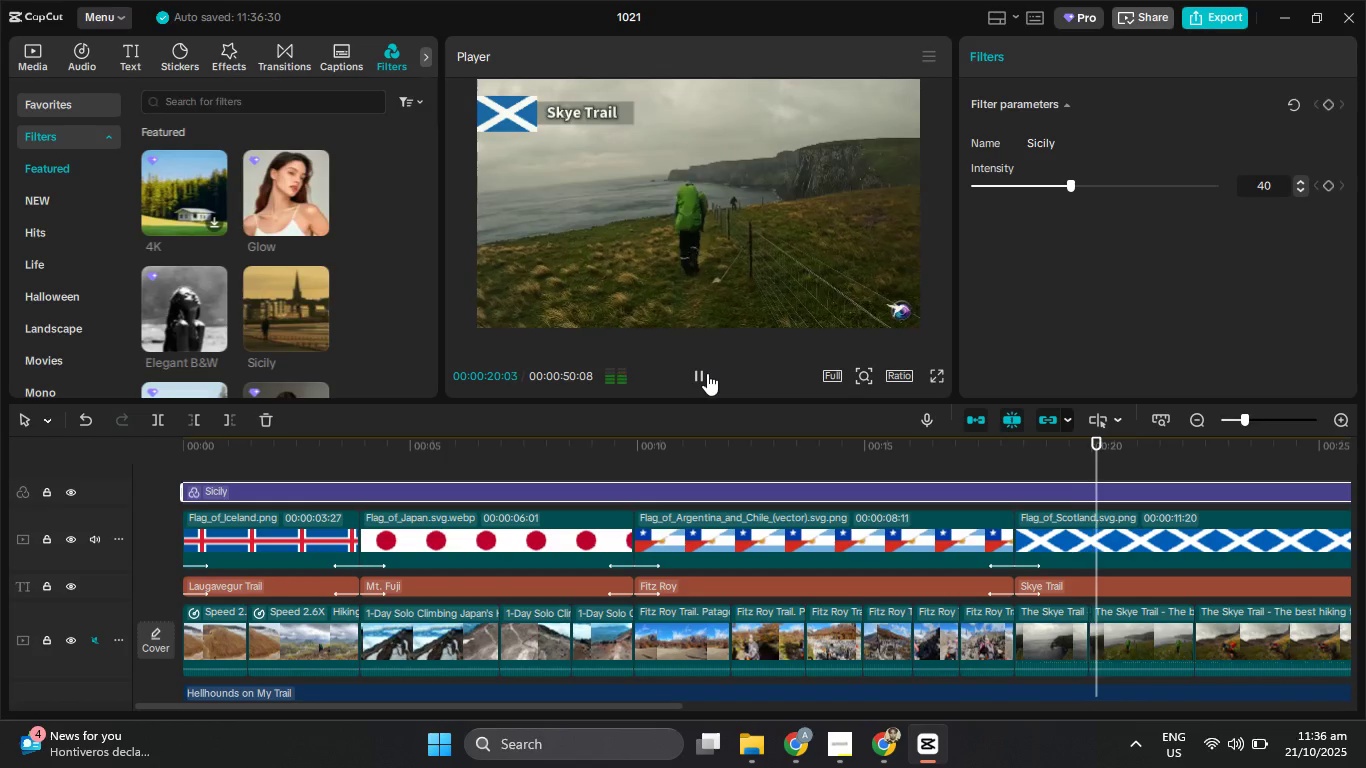 
left_click([703, 373])
 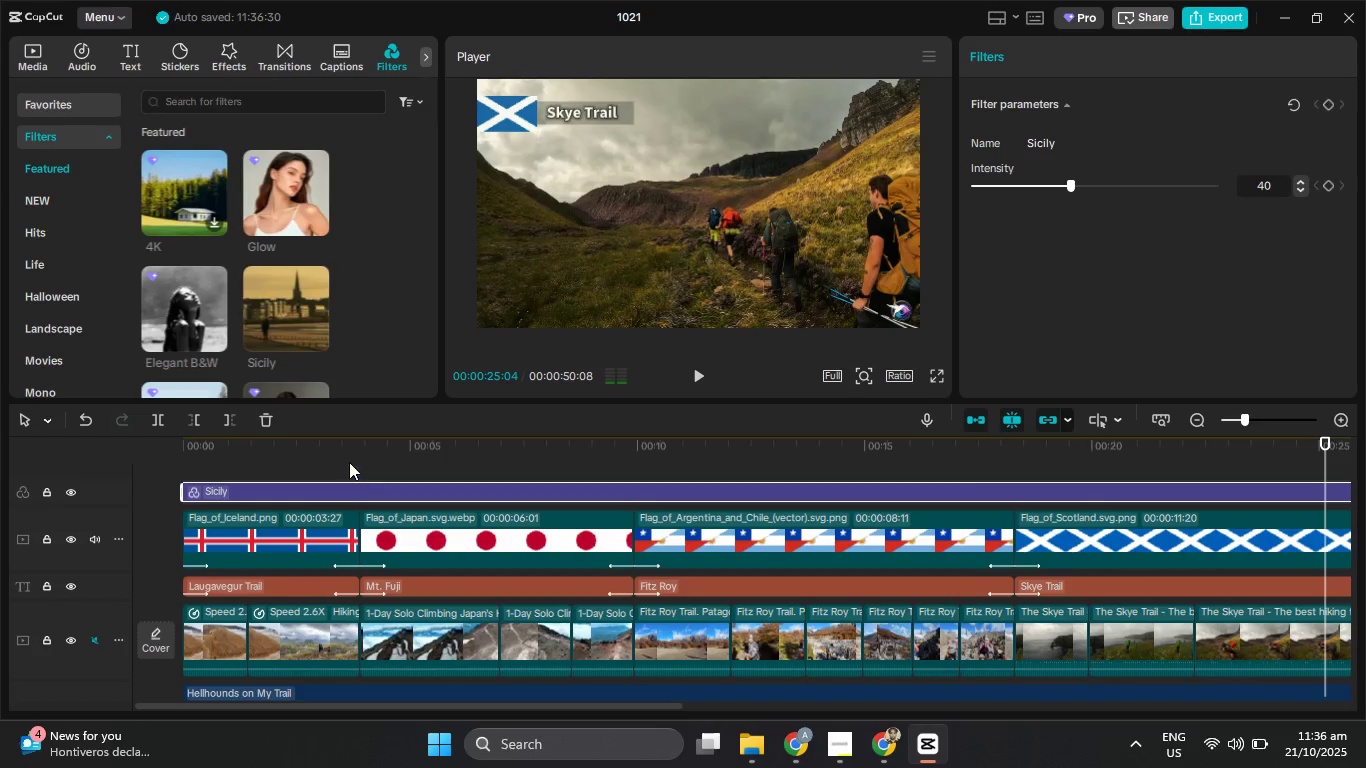 
left_click_drag(start_coordinate=[345, 449], to_coordinate=[357, 458])
 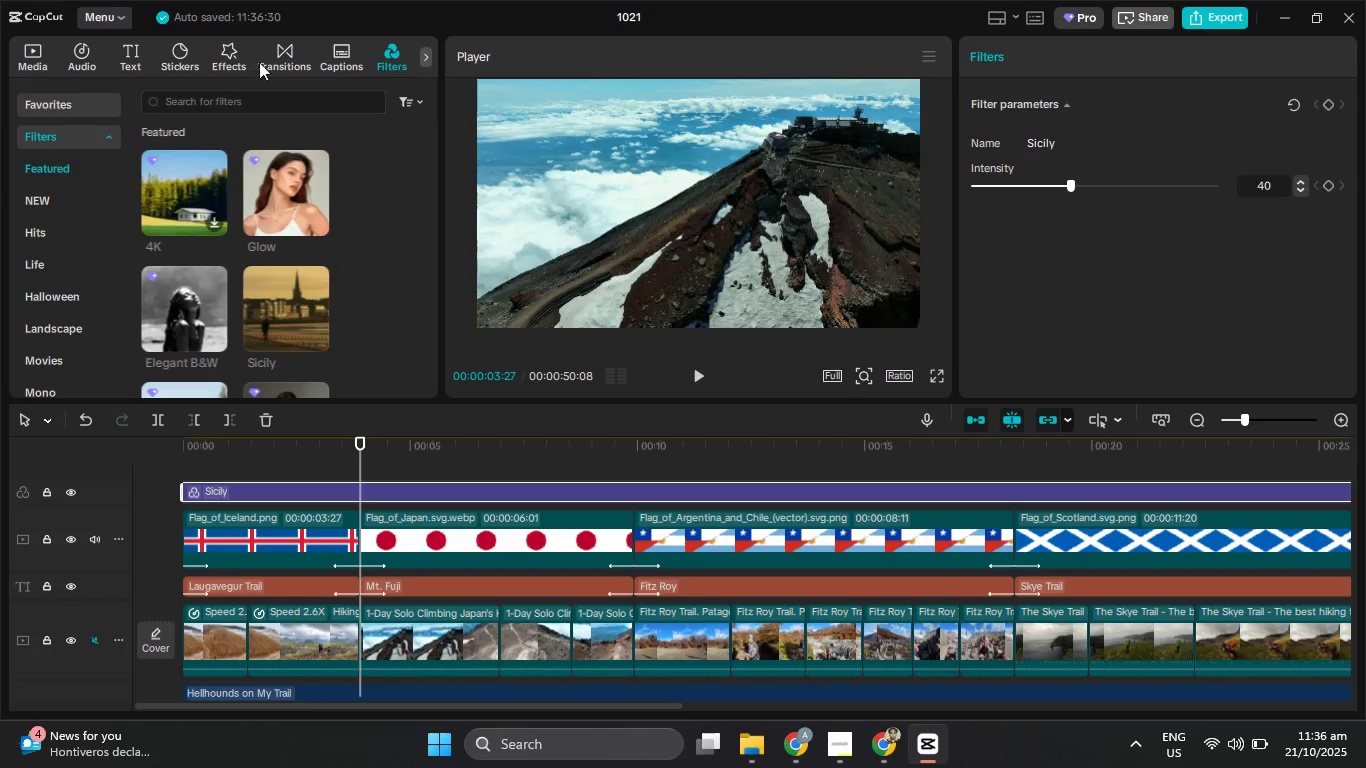 
left_click([276, 51])
 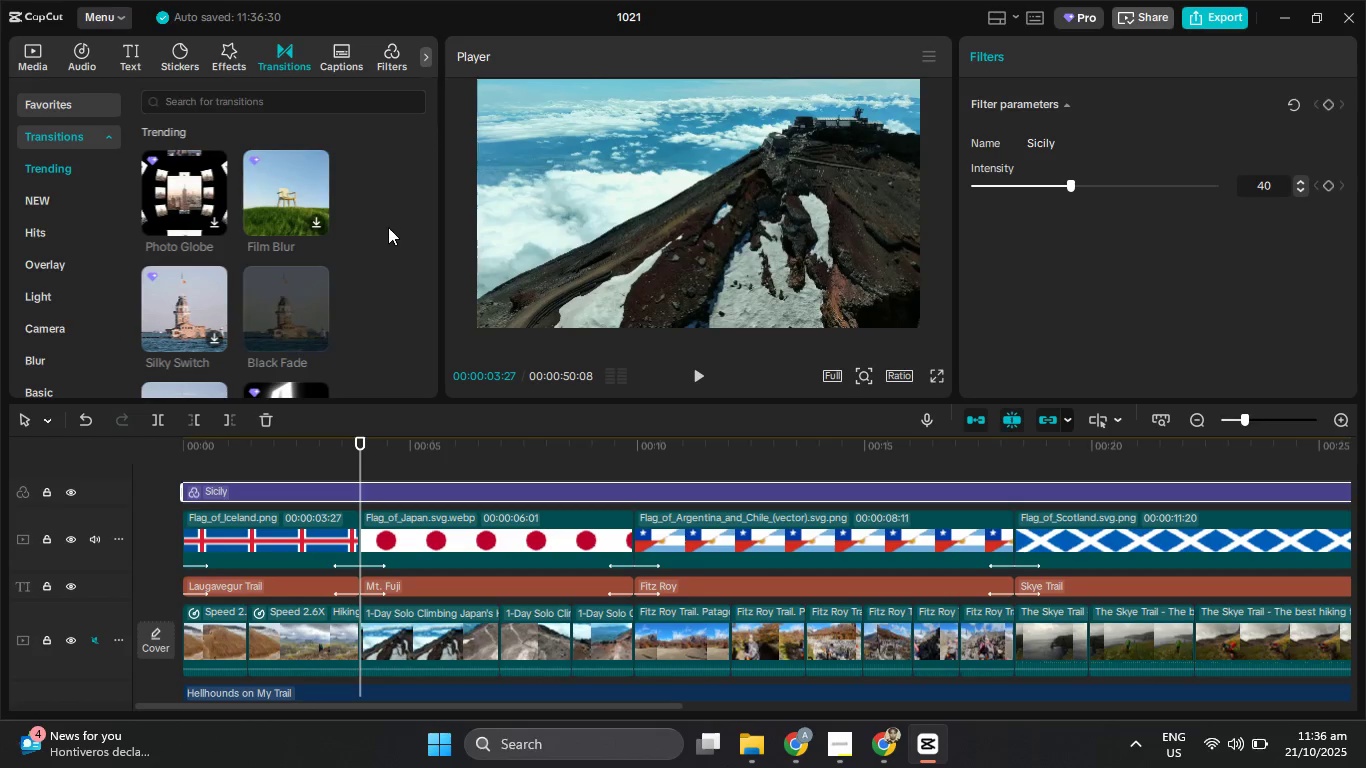 
scroll: coordinate [287, 218], scroll_direction: down, amount: 7.0
 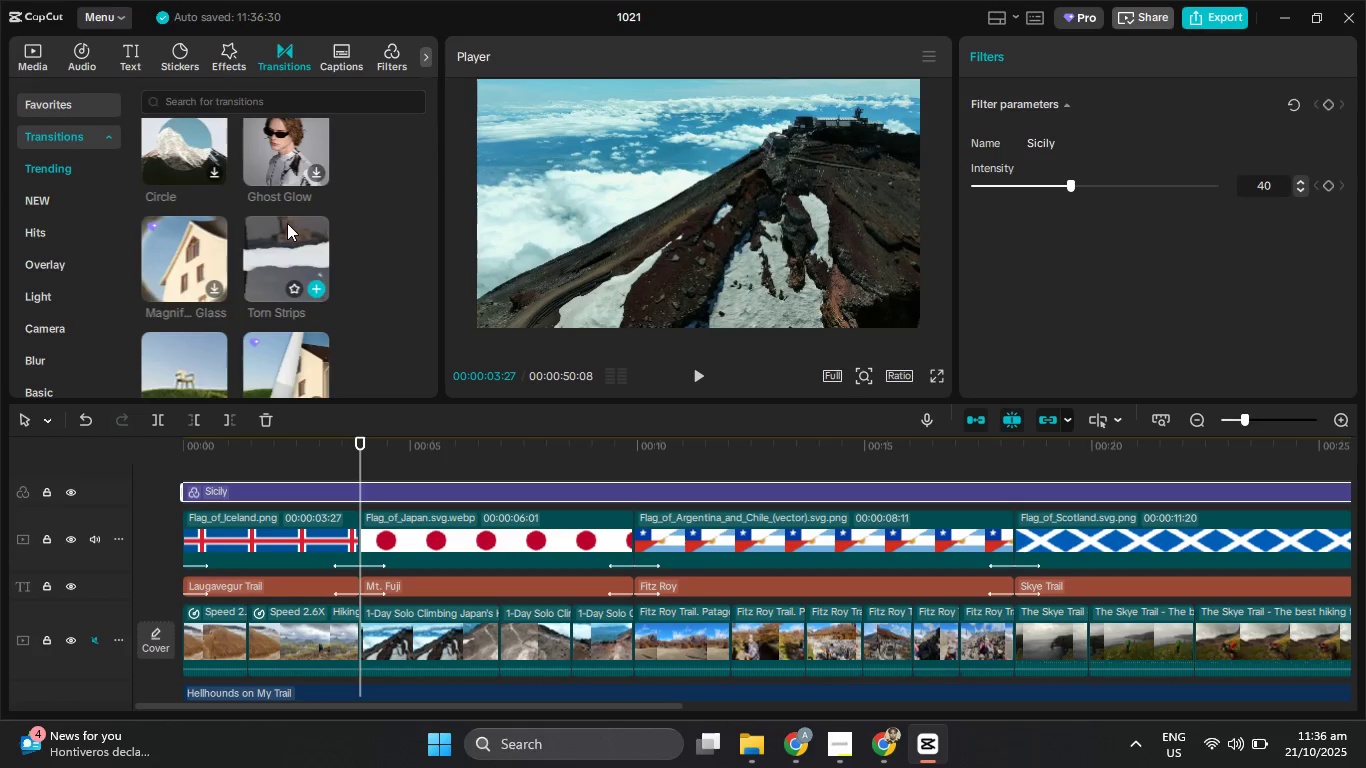 
left_click_drag(start_coordinate=[287, 234], to_coordinate=[343, 652])
 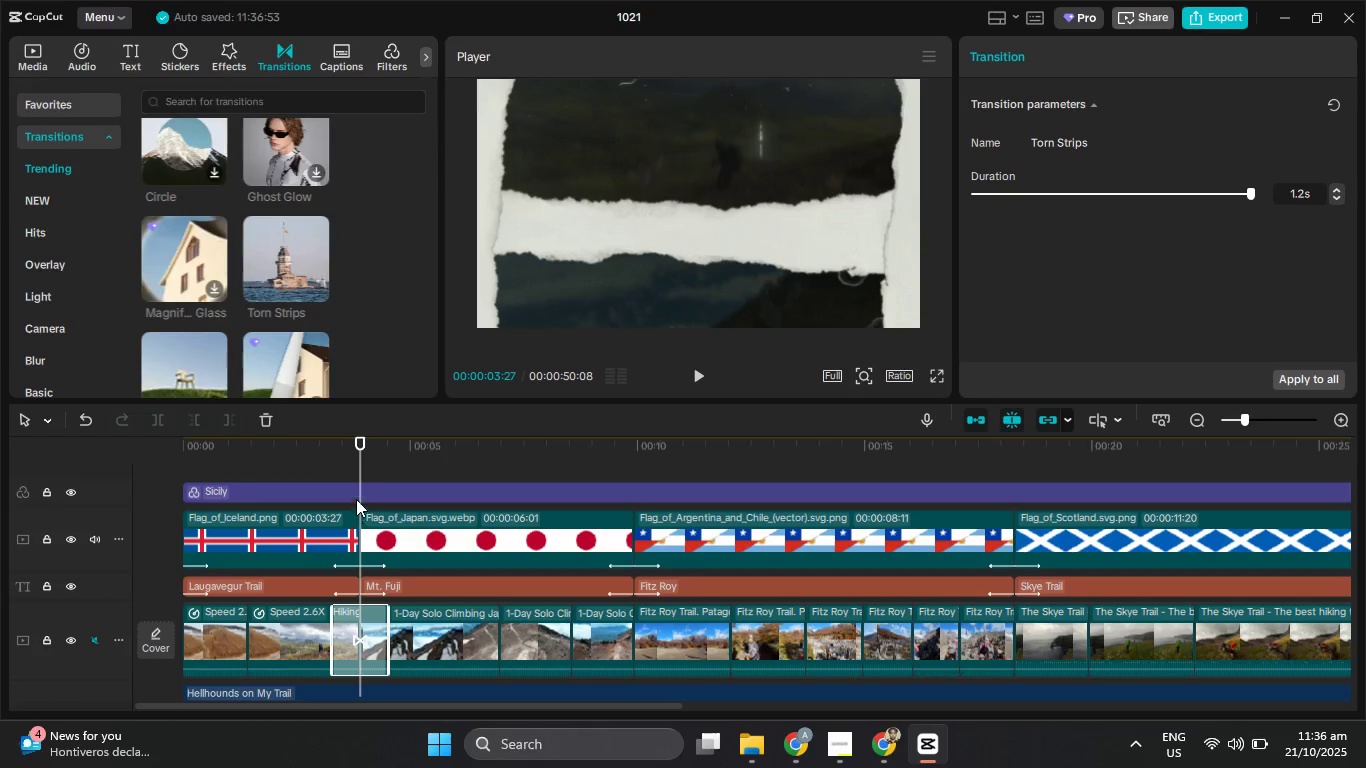 
left_click_drag(start_coordinate=[328, 448], to_coordinate=[311, 445])
 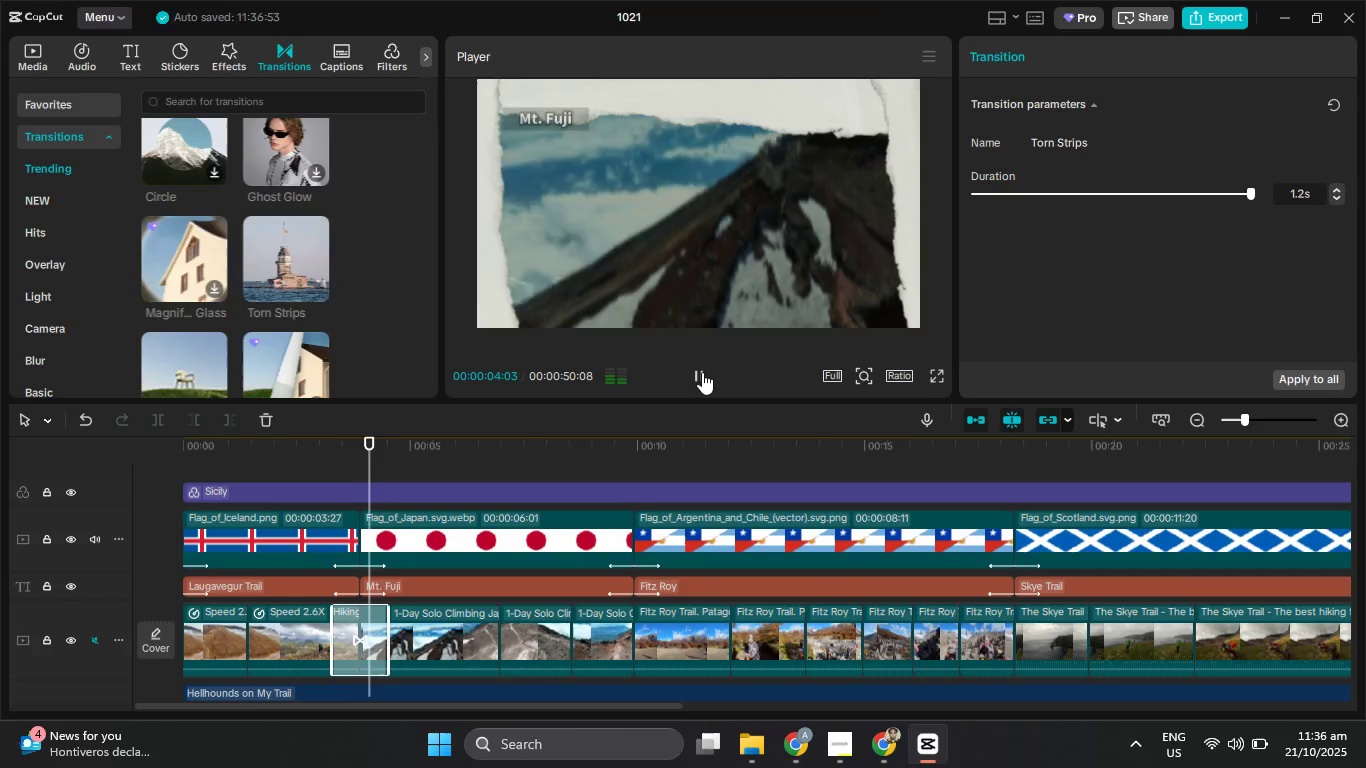 
left_click([702, 372])
 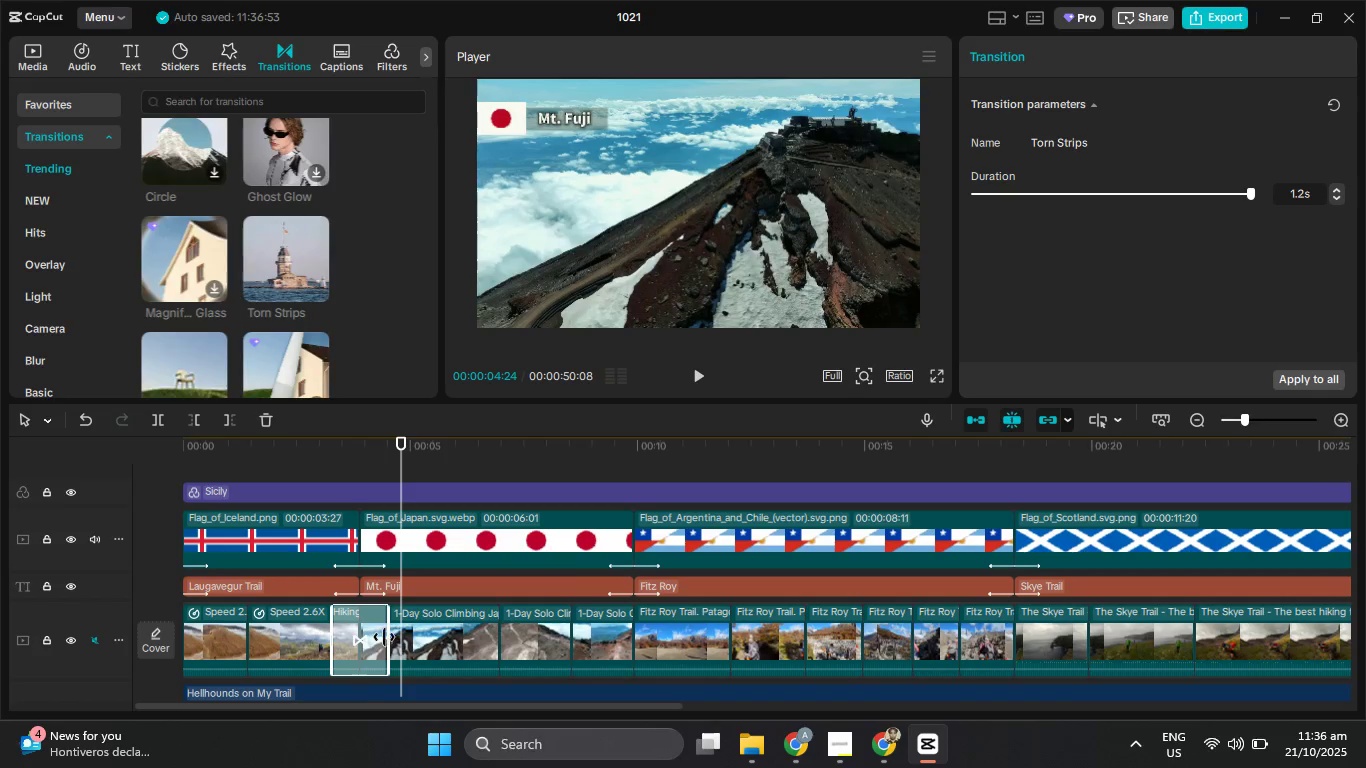 
left_click_drag(start_coordinate=[384, 637], to_coordinate=[374, 637])
 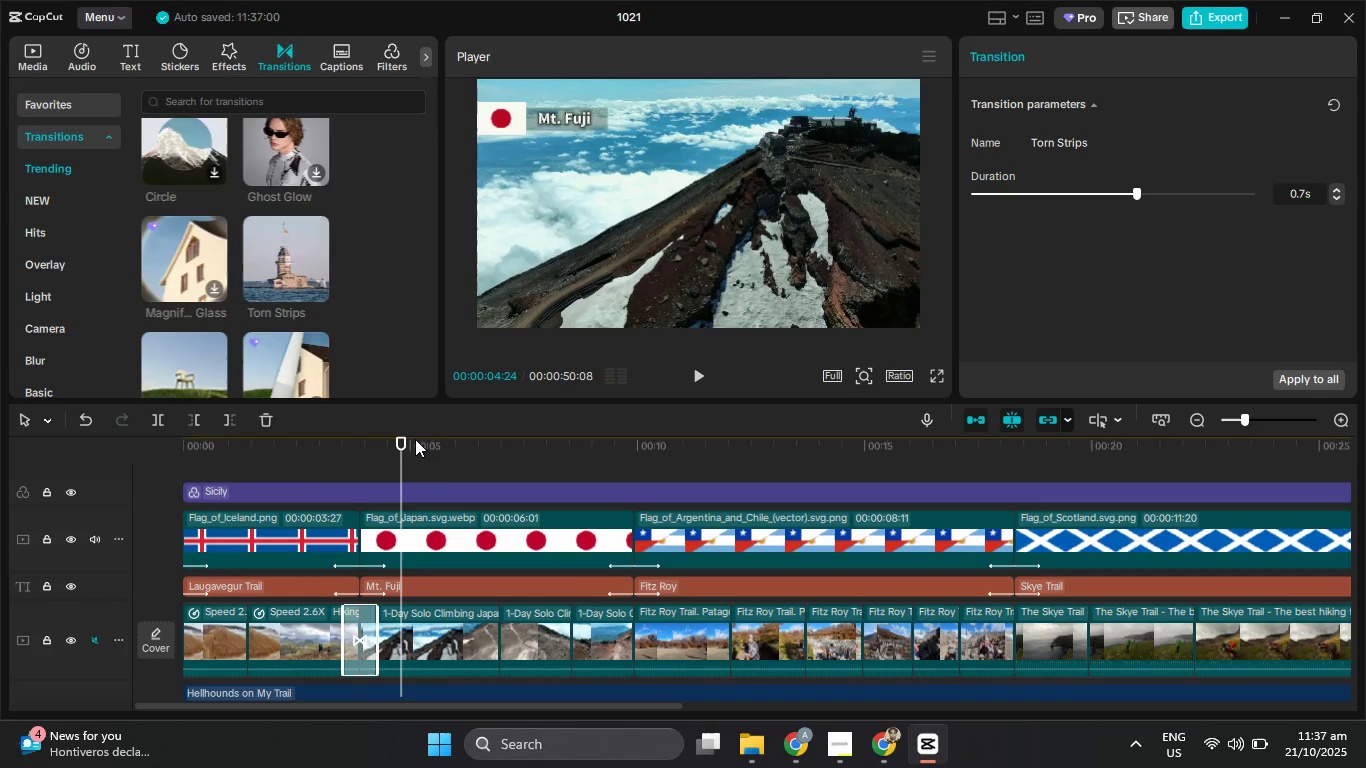 
left_click_drag(start_coordinate=[400, 462], to_coordinate=[338, 462])
 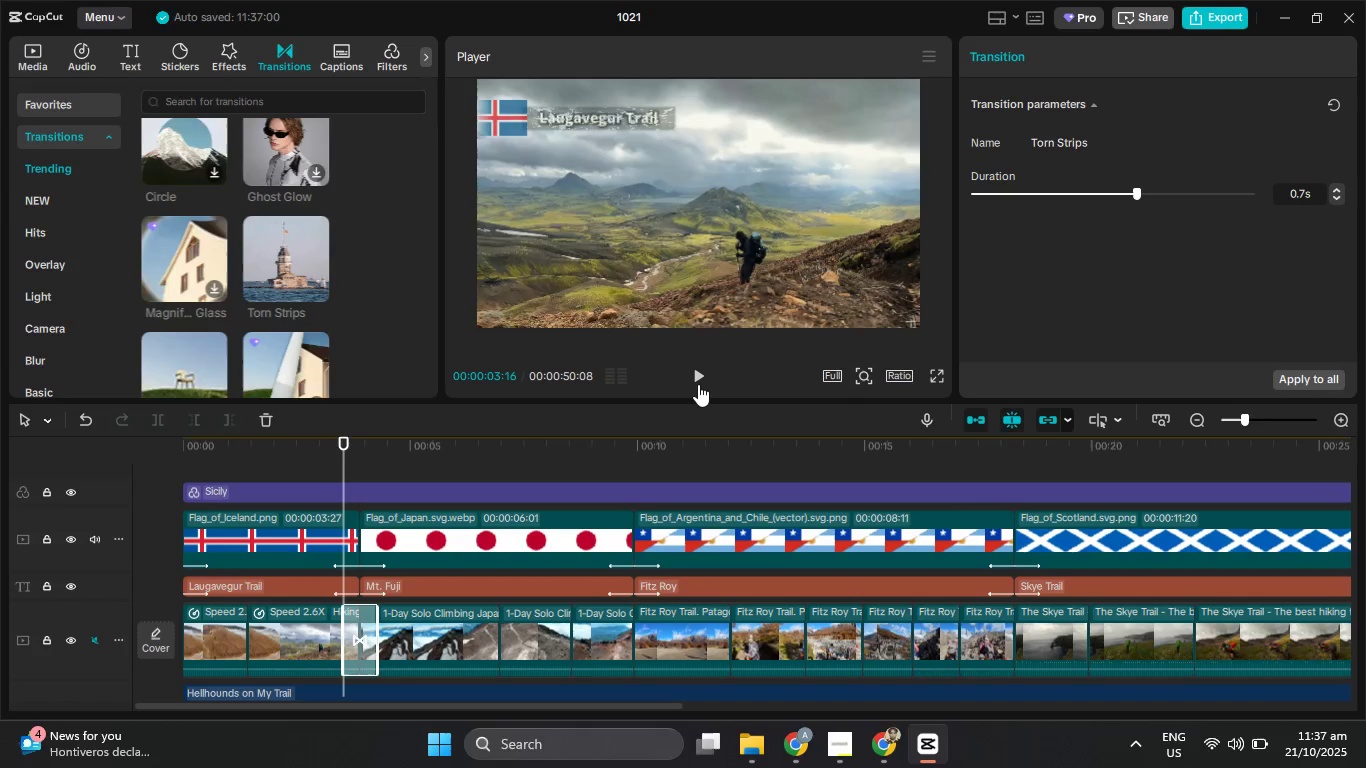 
left_click([698, 384])
 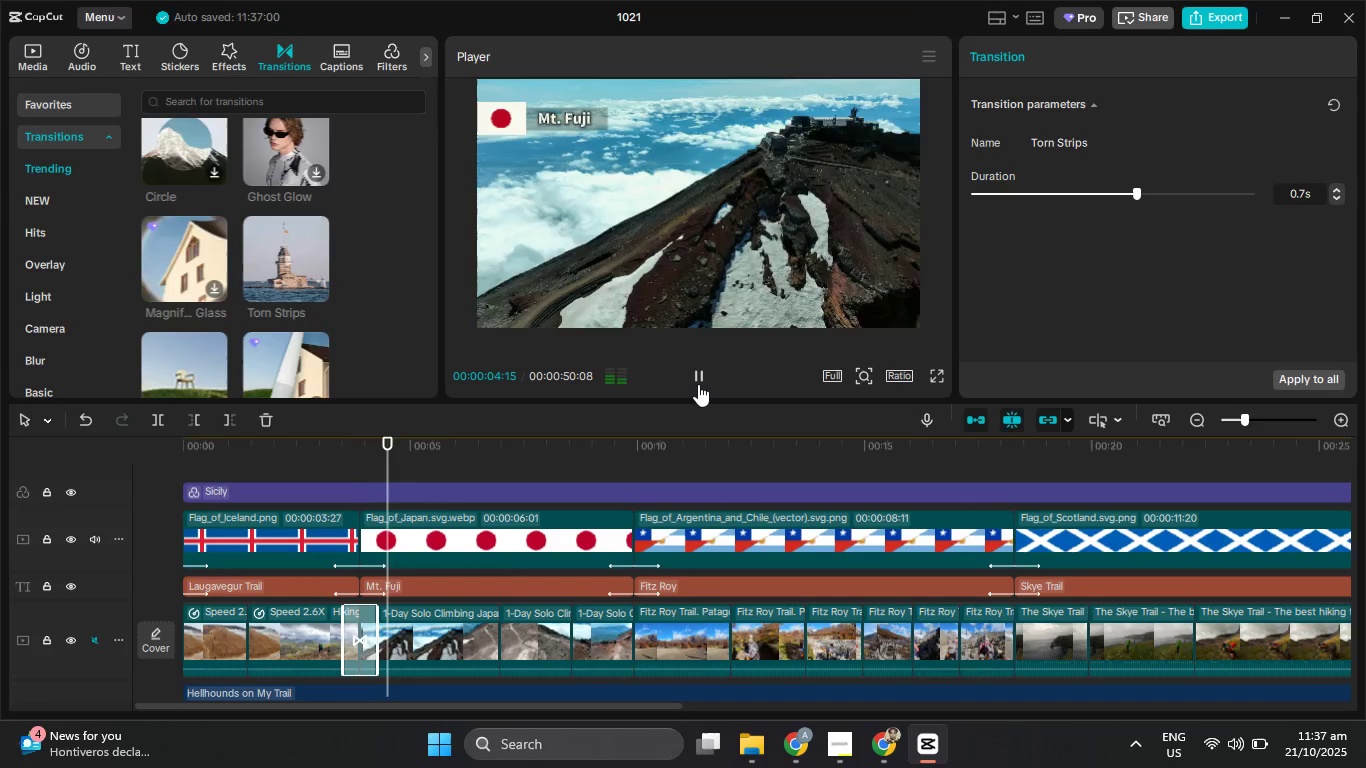 
left_click([698, 384])
 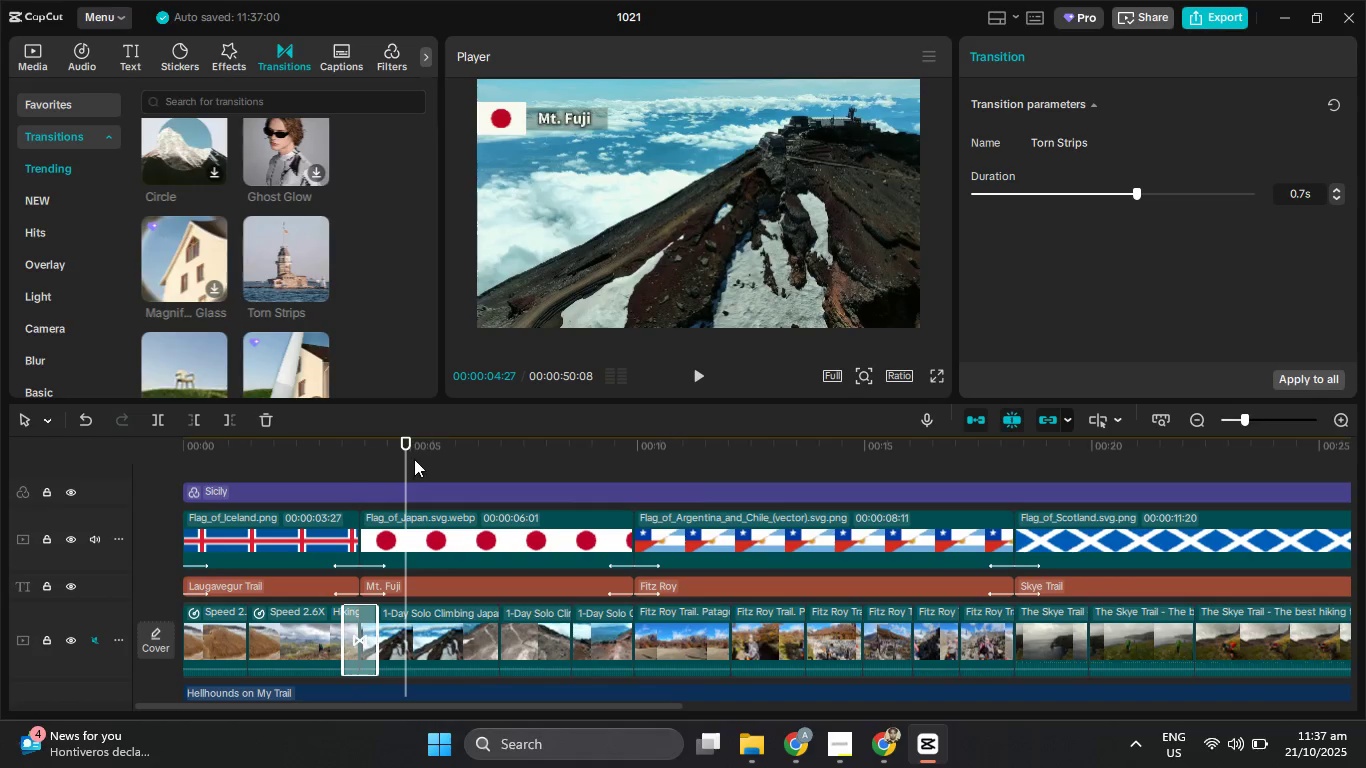 
left_click_drag(start_coordinate=[409, 459], to_coordinate=[619, 500])
 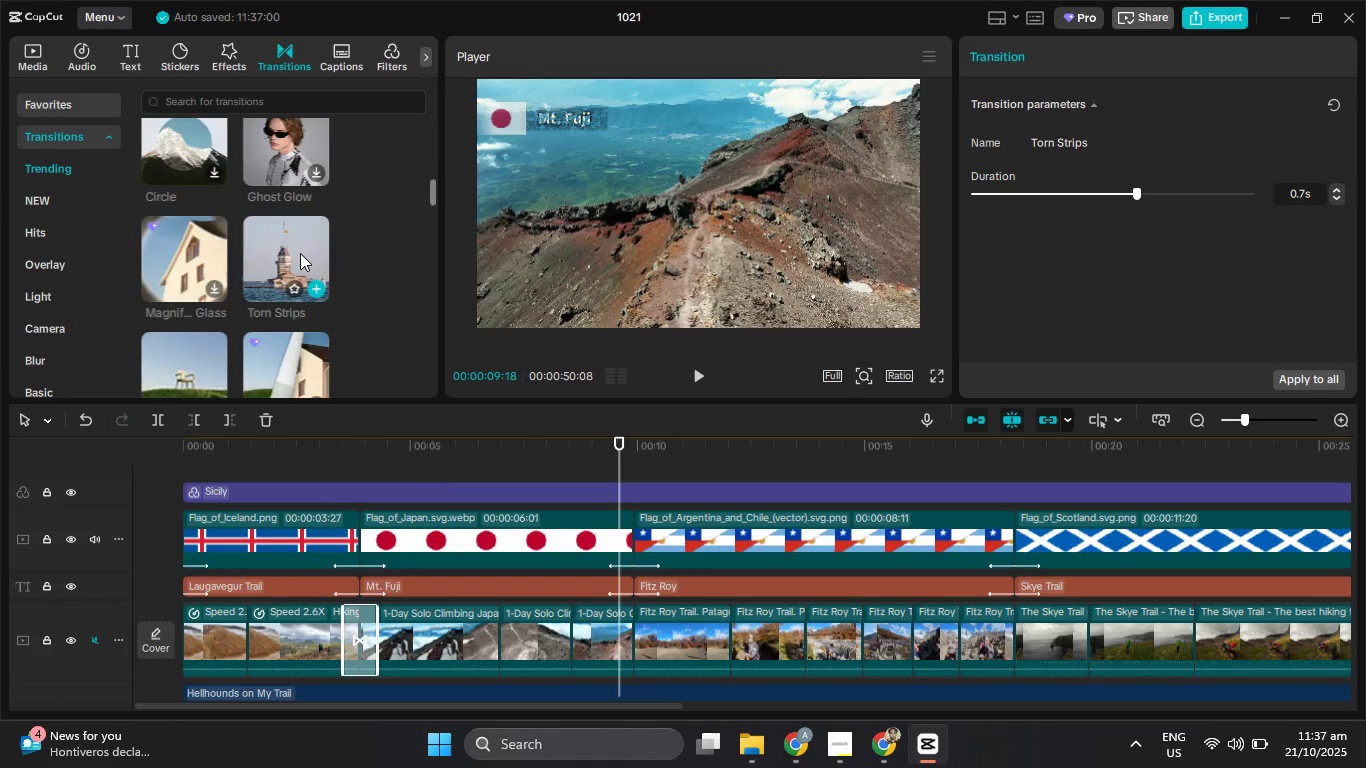 
left_click_drag(start_coordinate=[301, 254], to_coordinate=[625, 638])
 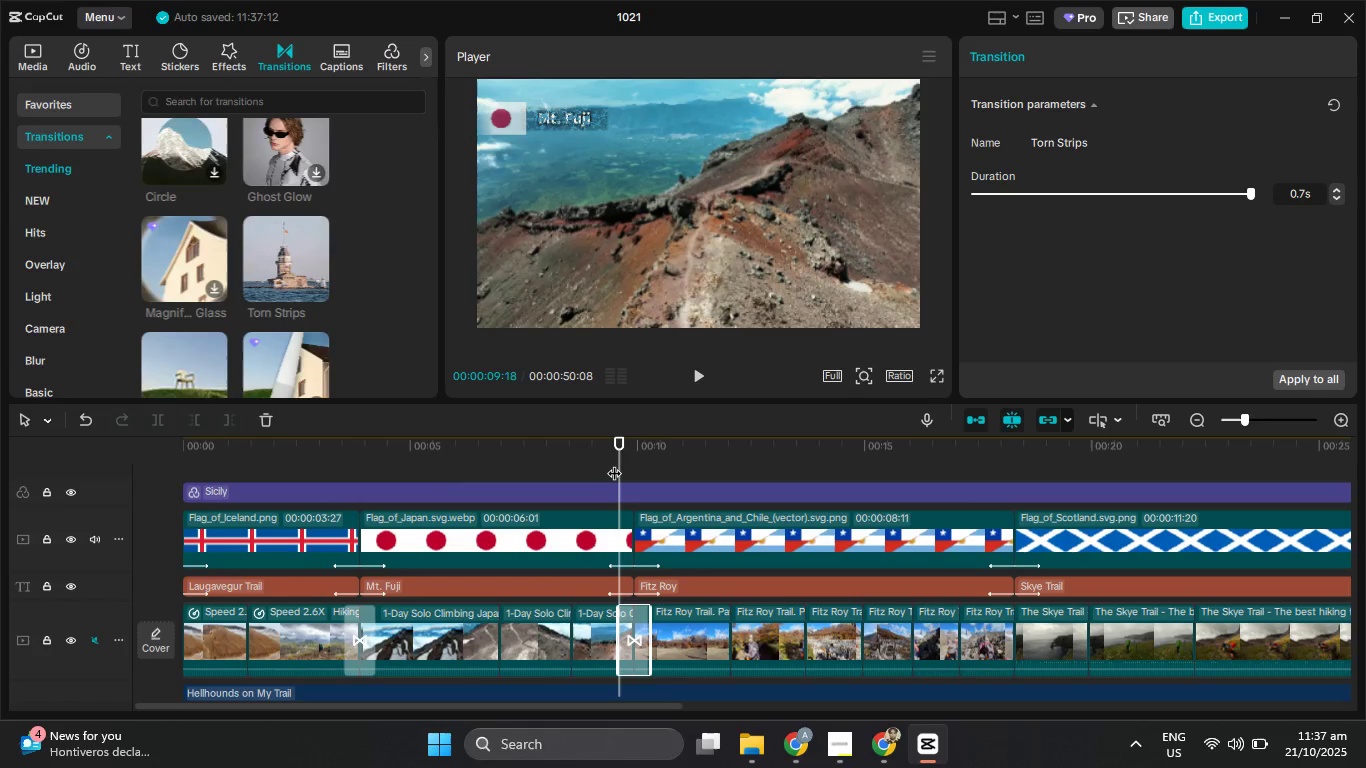 
left_click_drag(start_coordinate=[614, 463], to_coordinate=[1009, 510])
 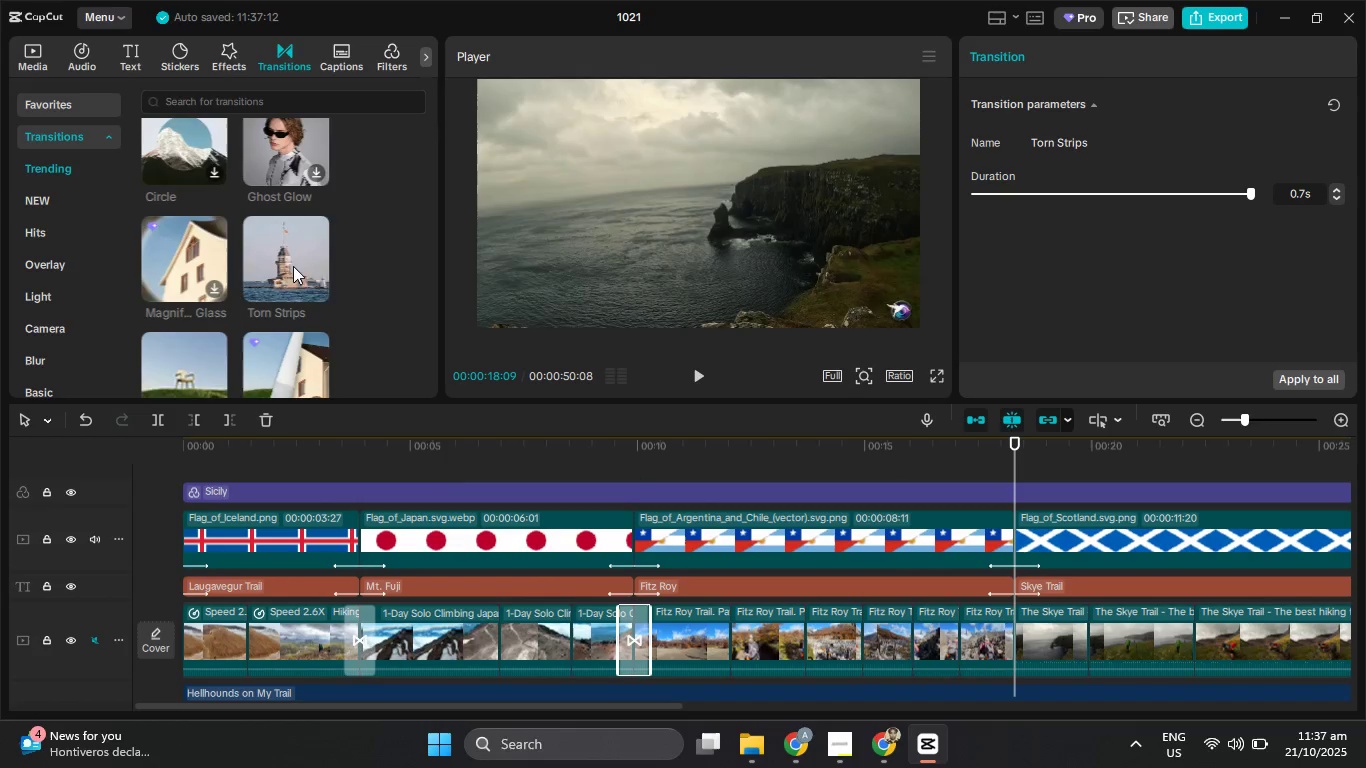 
left_click_drag(start_coordinate=[291, 255], to_coordinate=[1006, 631])
 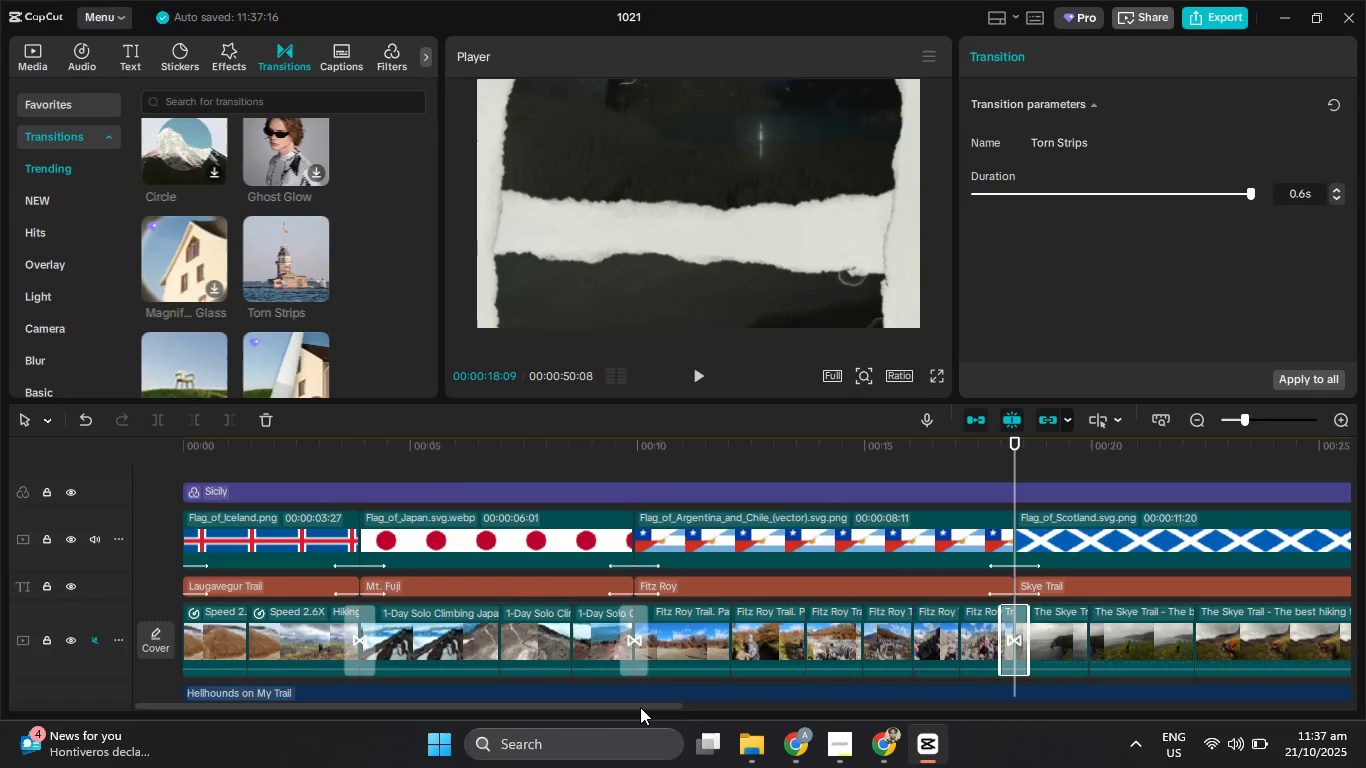 
left_click_drag(start_coordinate=[639, 710], to_coordinate=[1034, 700])
 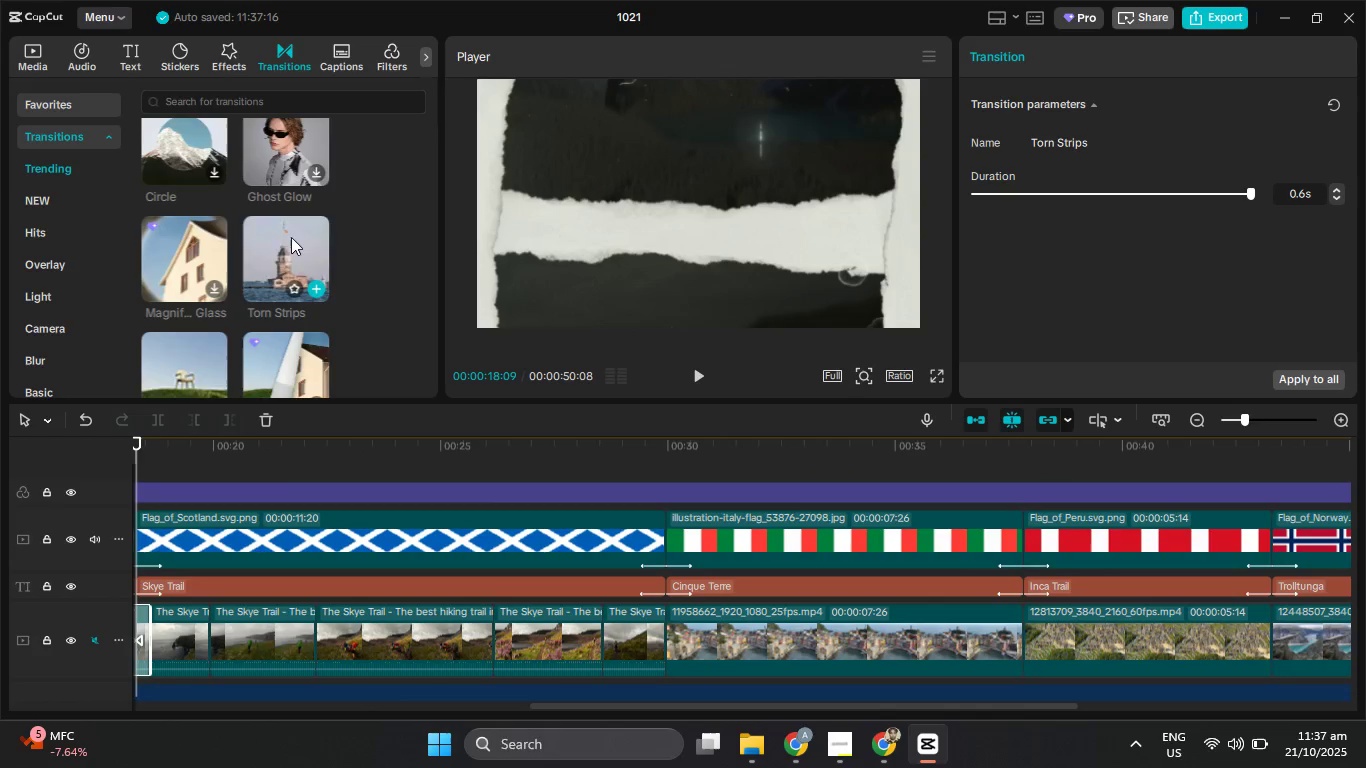 
left_click_drag(start_coordinate=[291, 237], to_coordinate=[652, 643])
 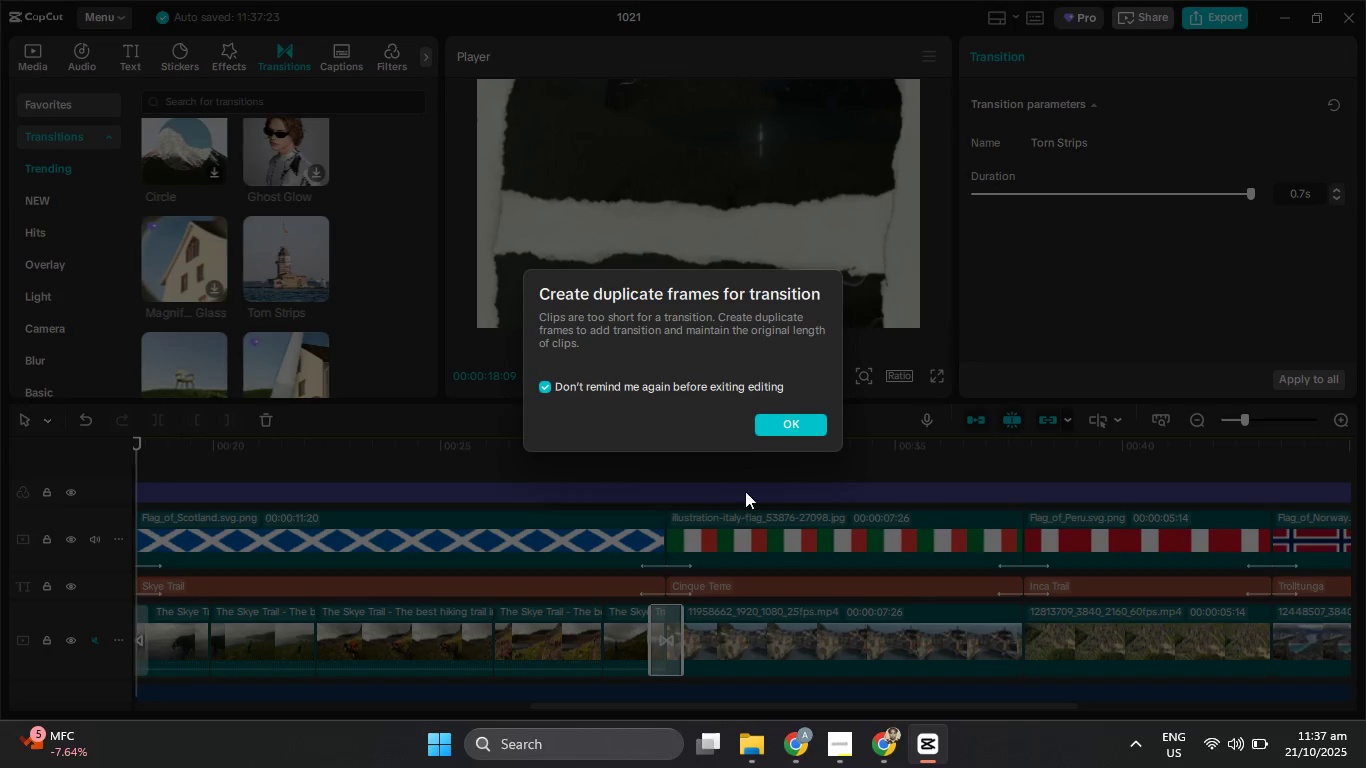 
left_click([776, 426])
 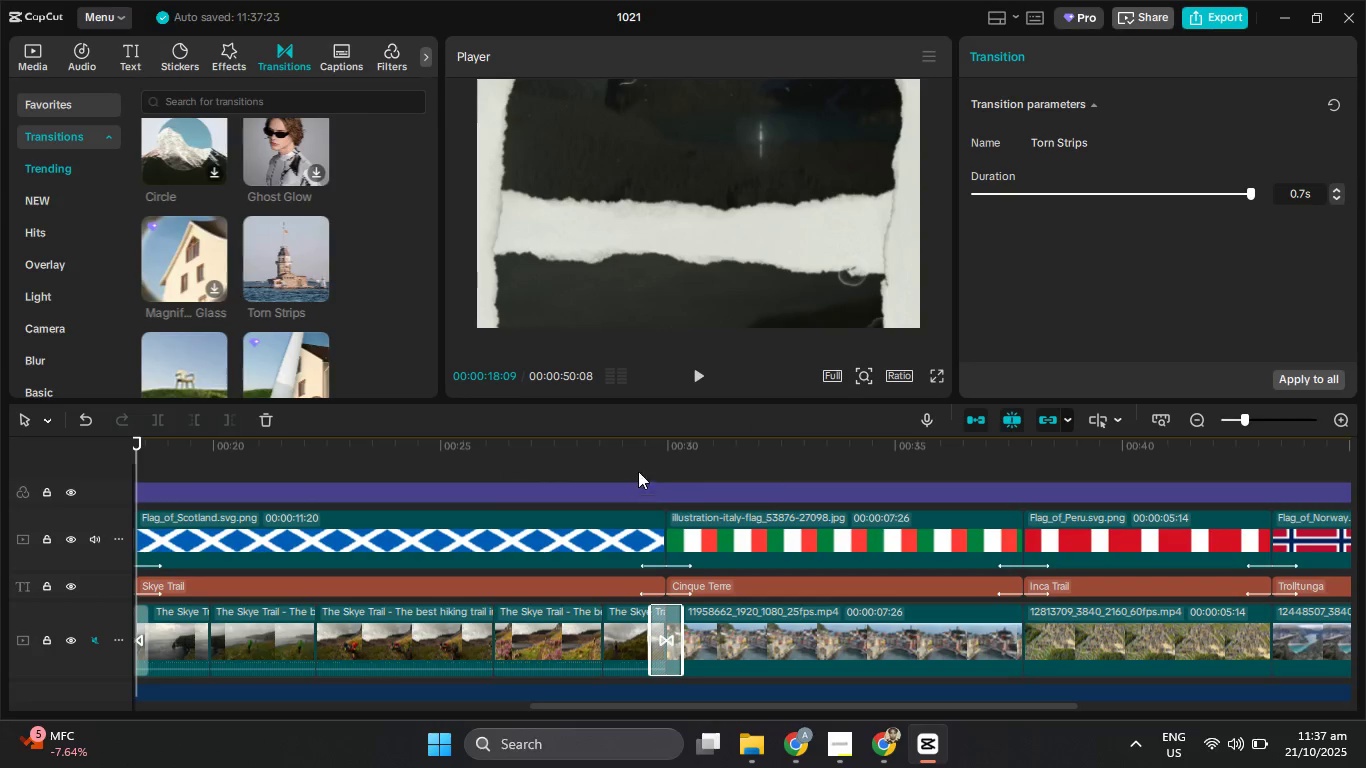 
left_click_drag(start_coordinate=[674, 451], to_coordinate=[636, 444])
 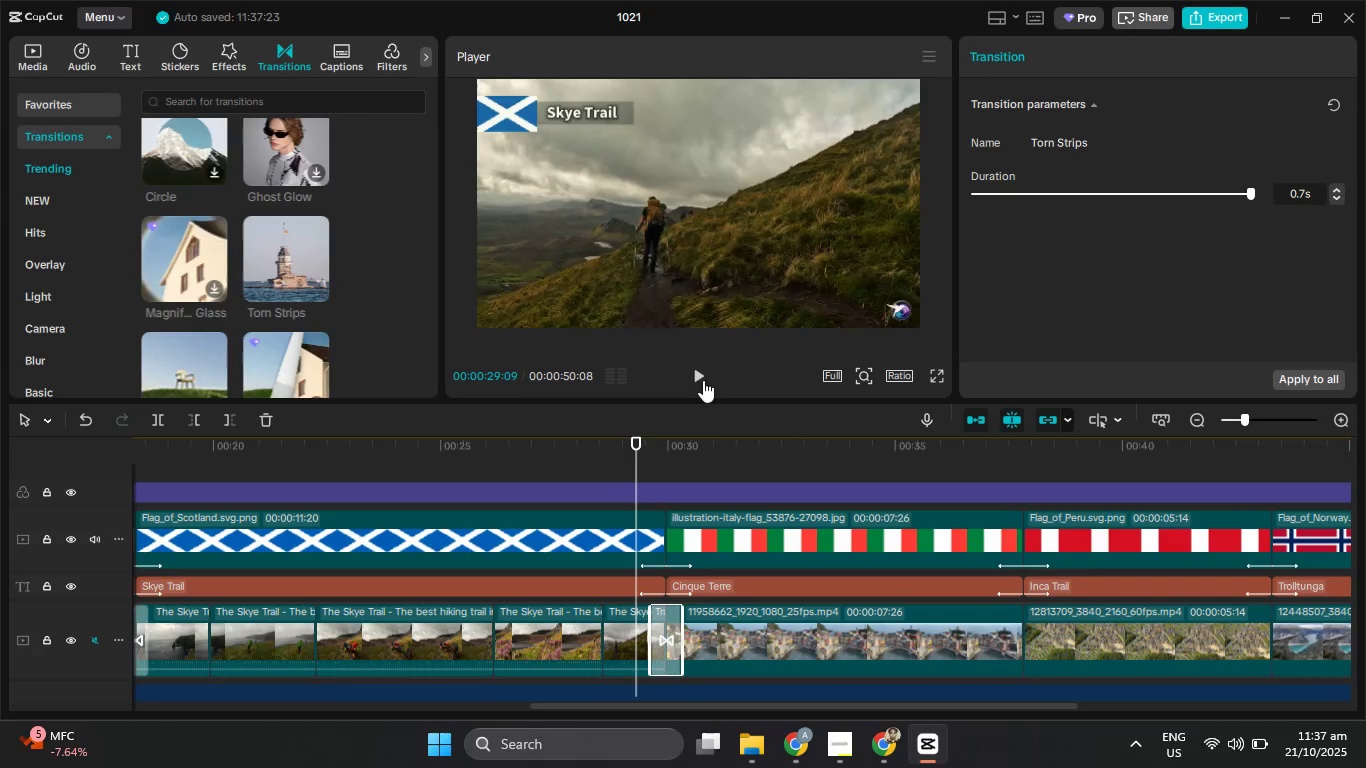 
left_click([701, 380])
 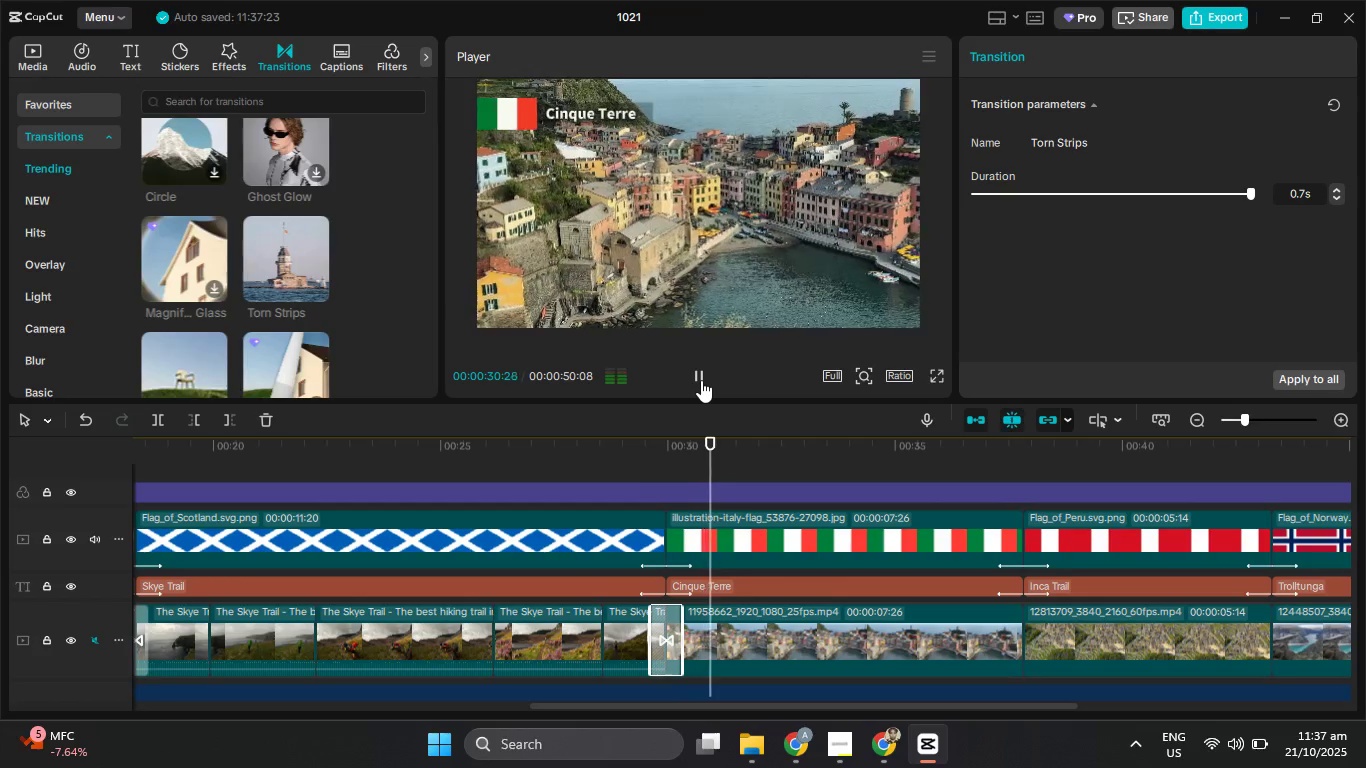 
left_click([701, 380])
 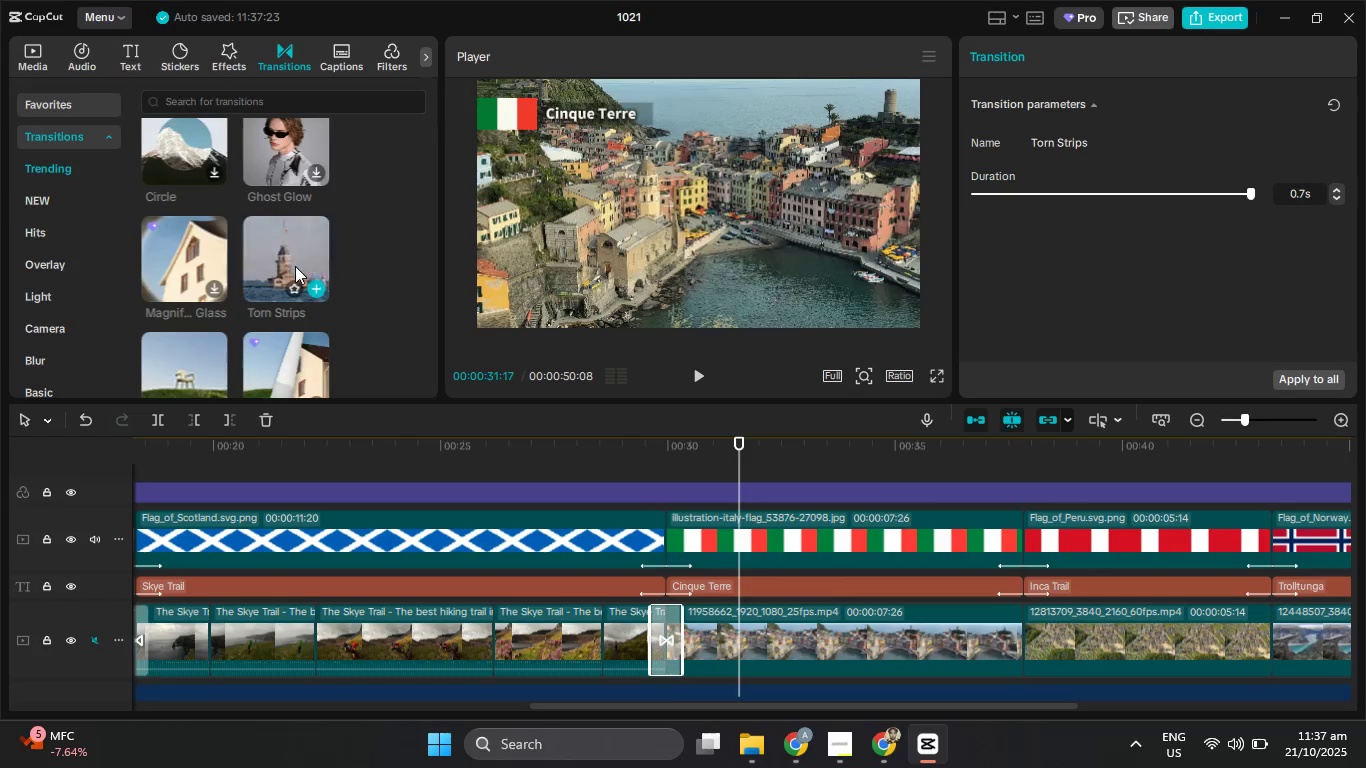 
left_click_drag(start_coordinate=[292, 266], to_coordinate=[997, 636])
 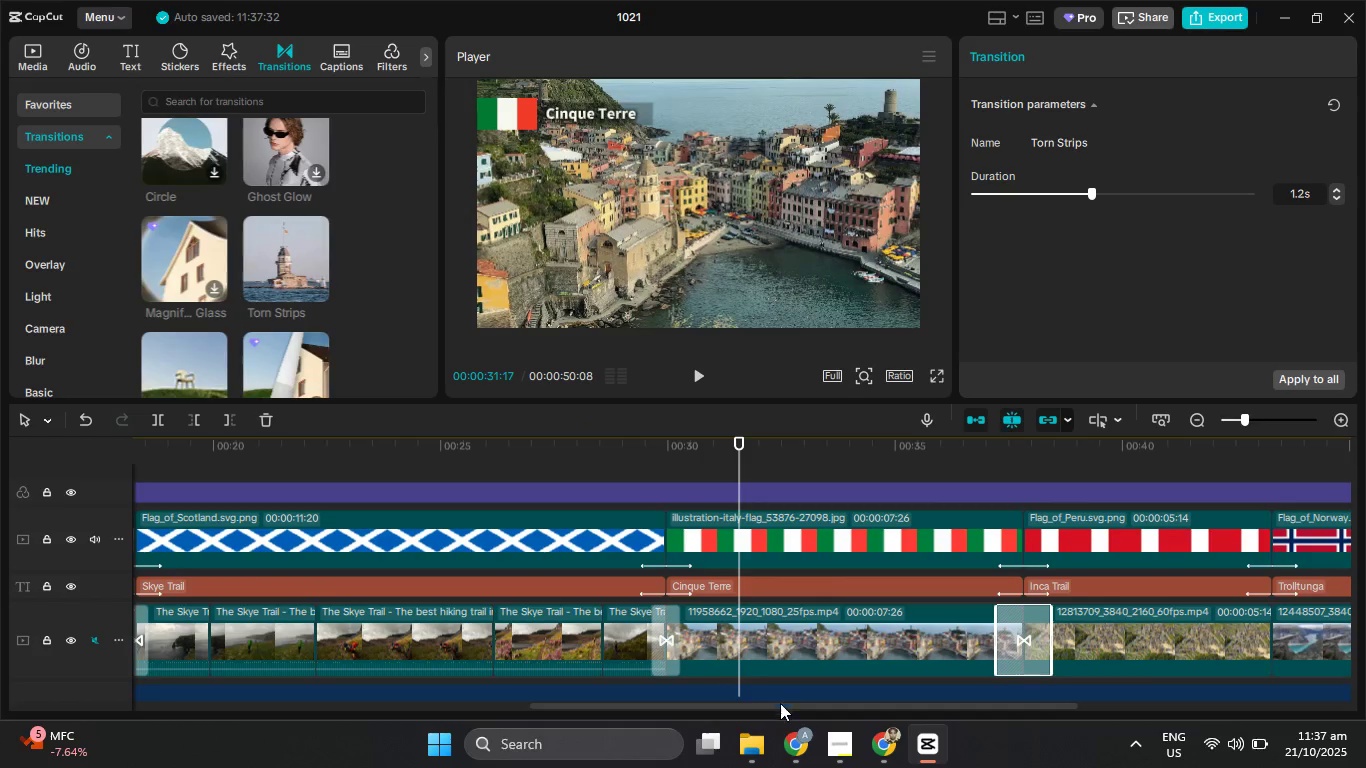 
left_click_drag(start_coordinate=[780, 707], to_coordinate=[899, 709])
 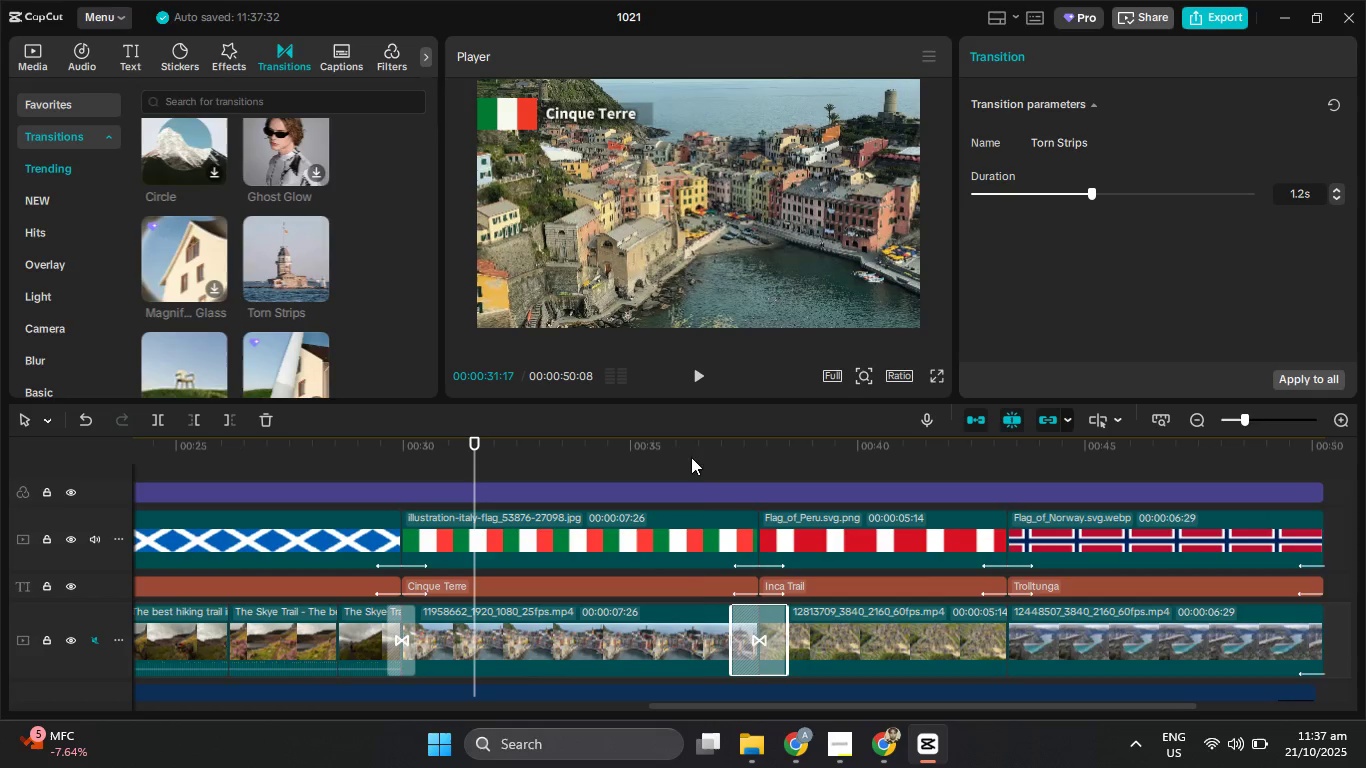 
left_click_drag(start_coordinate=[702, 448], to_coordinate=[710, 447])